 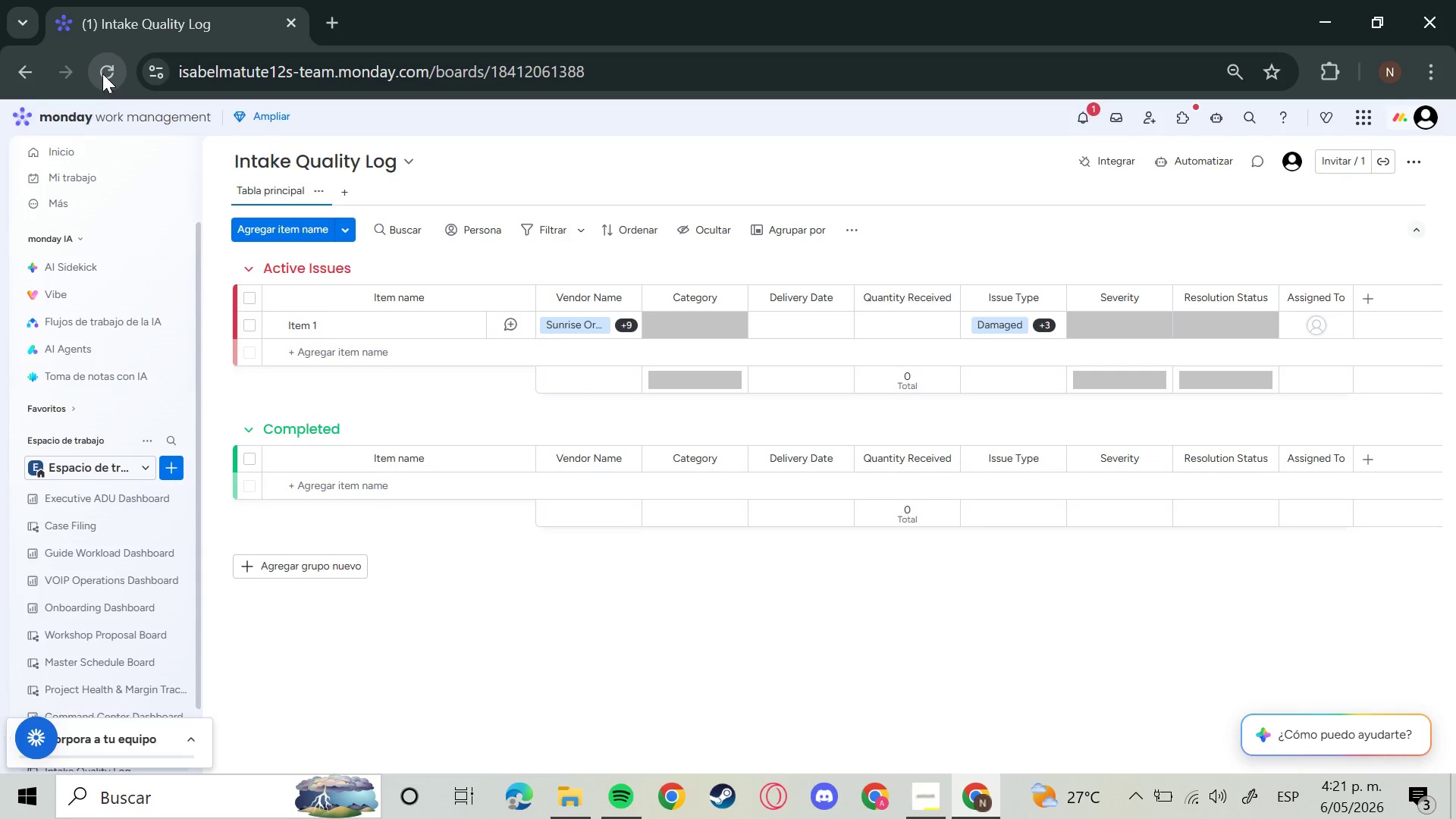 
left_click([1407, 167])
 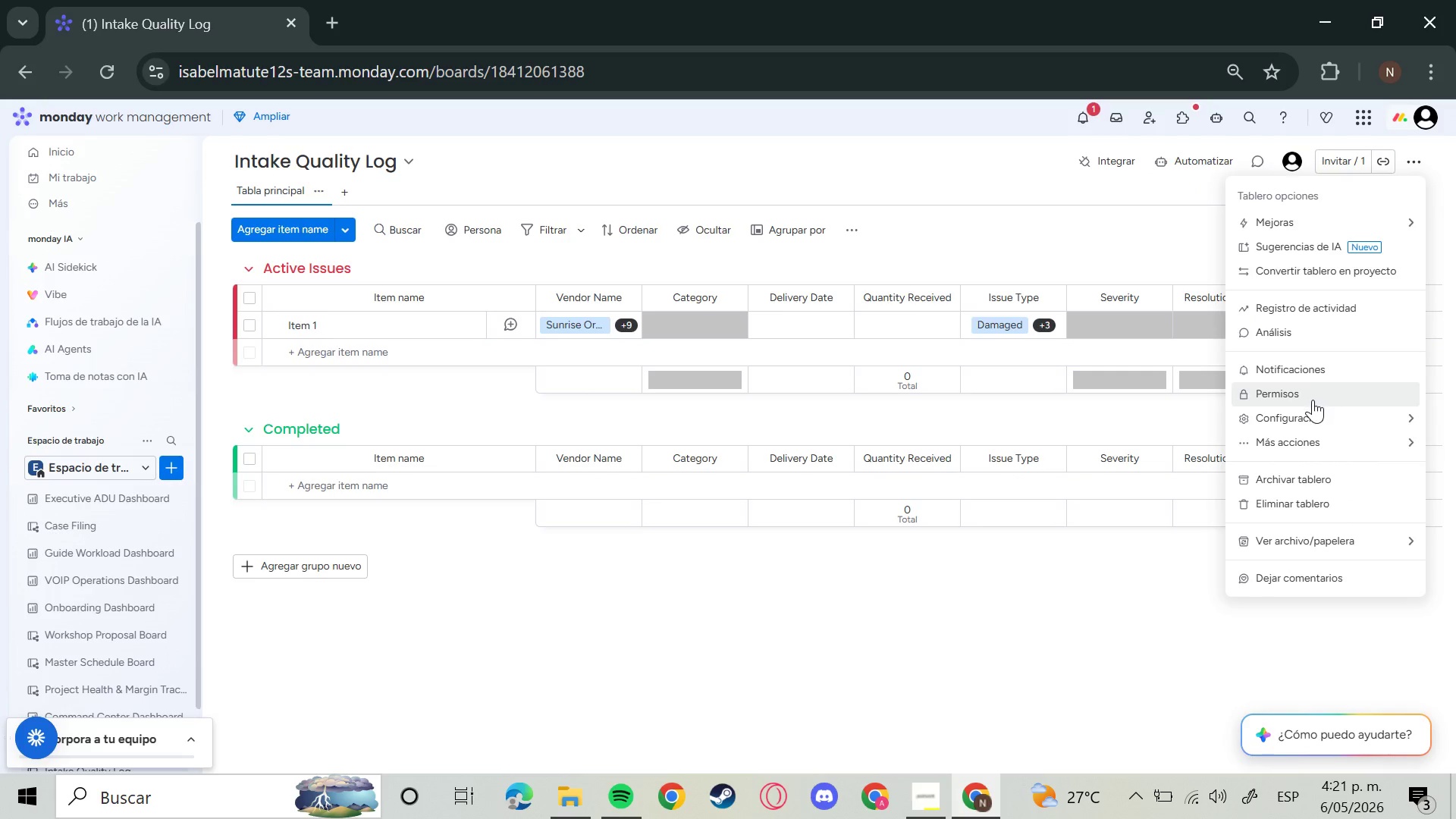 
mouse_move([1305, 430])
 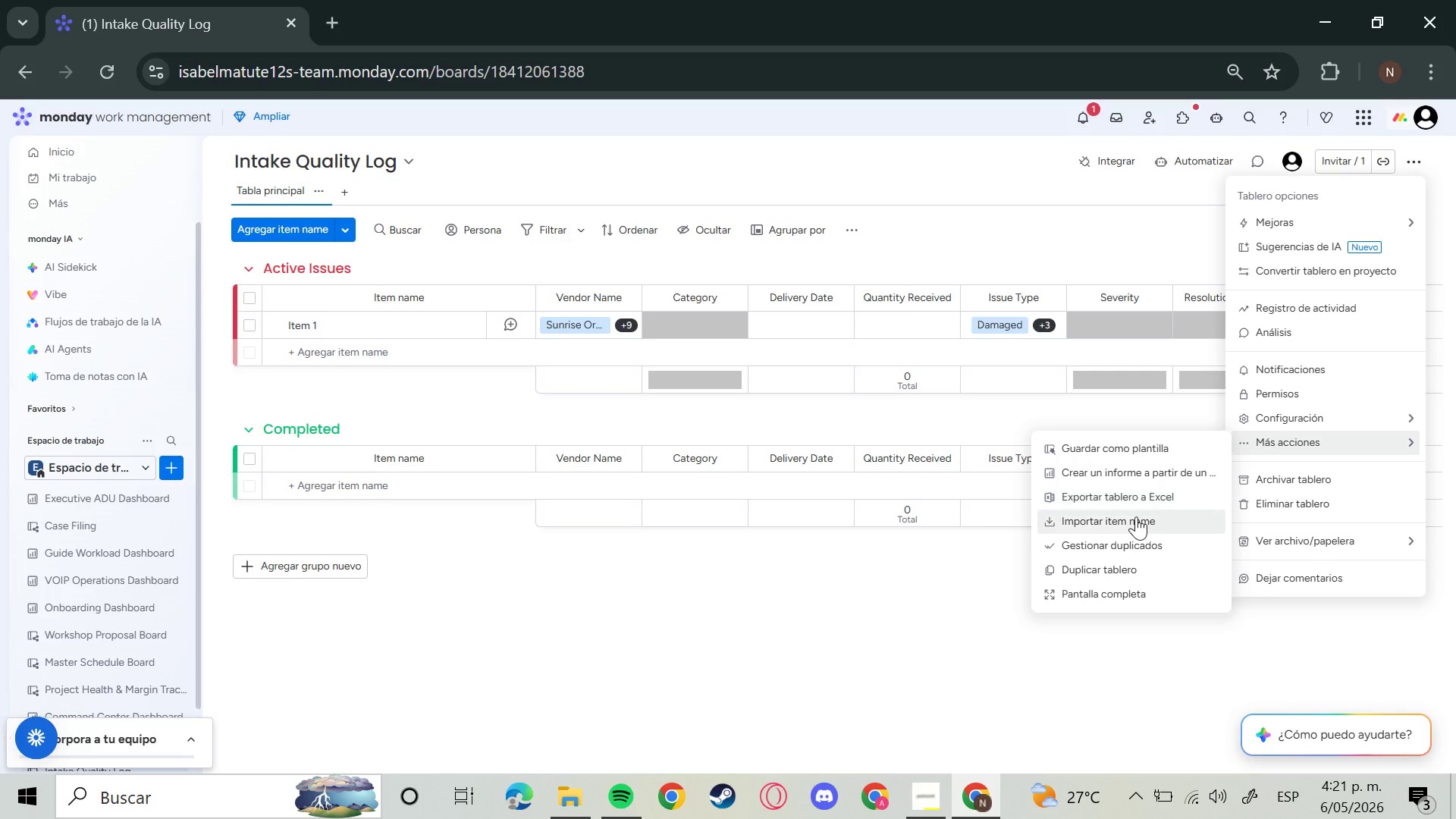 
left_click([1136, 516])
 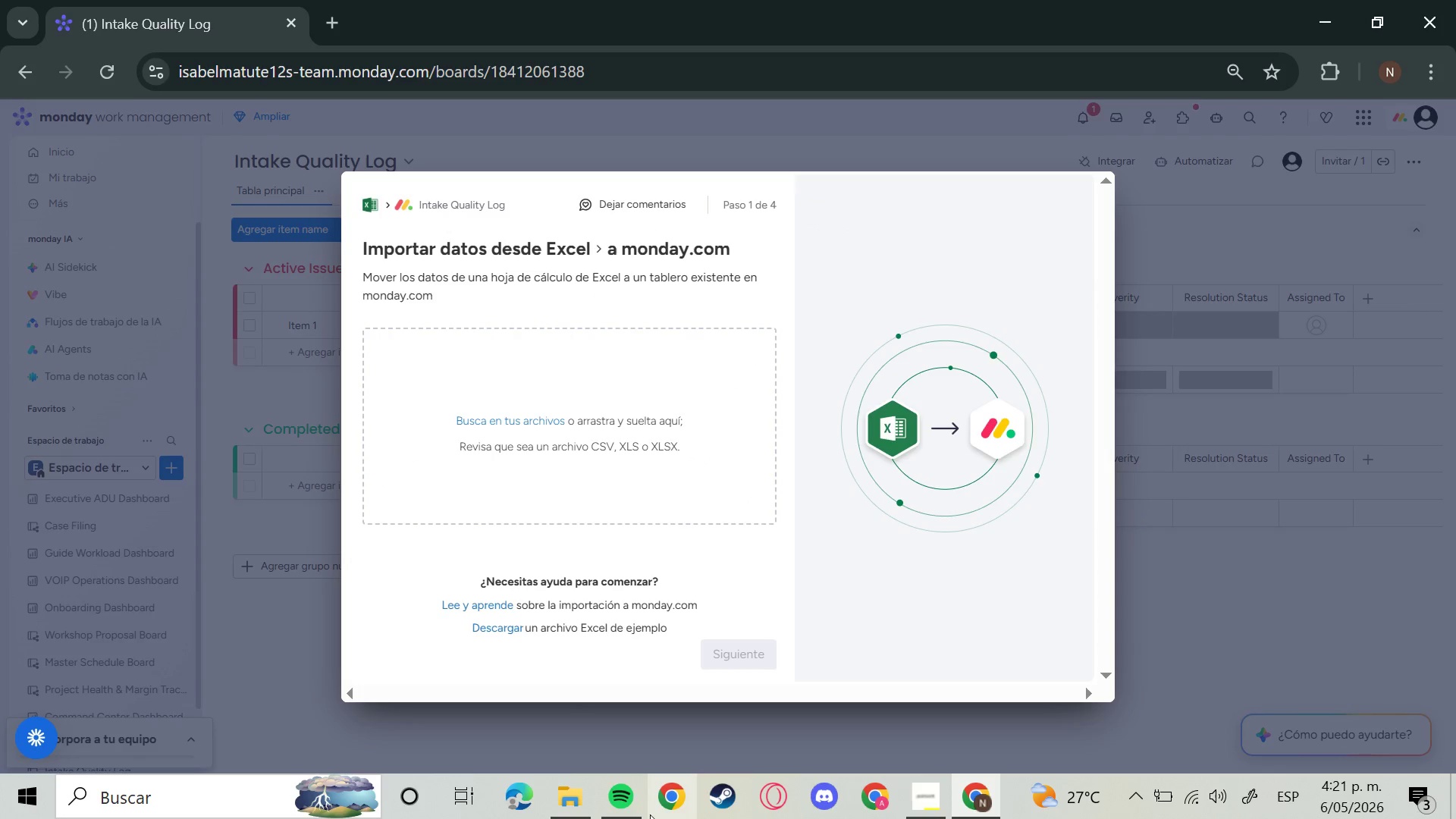 
left_click([552, 791])
 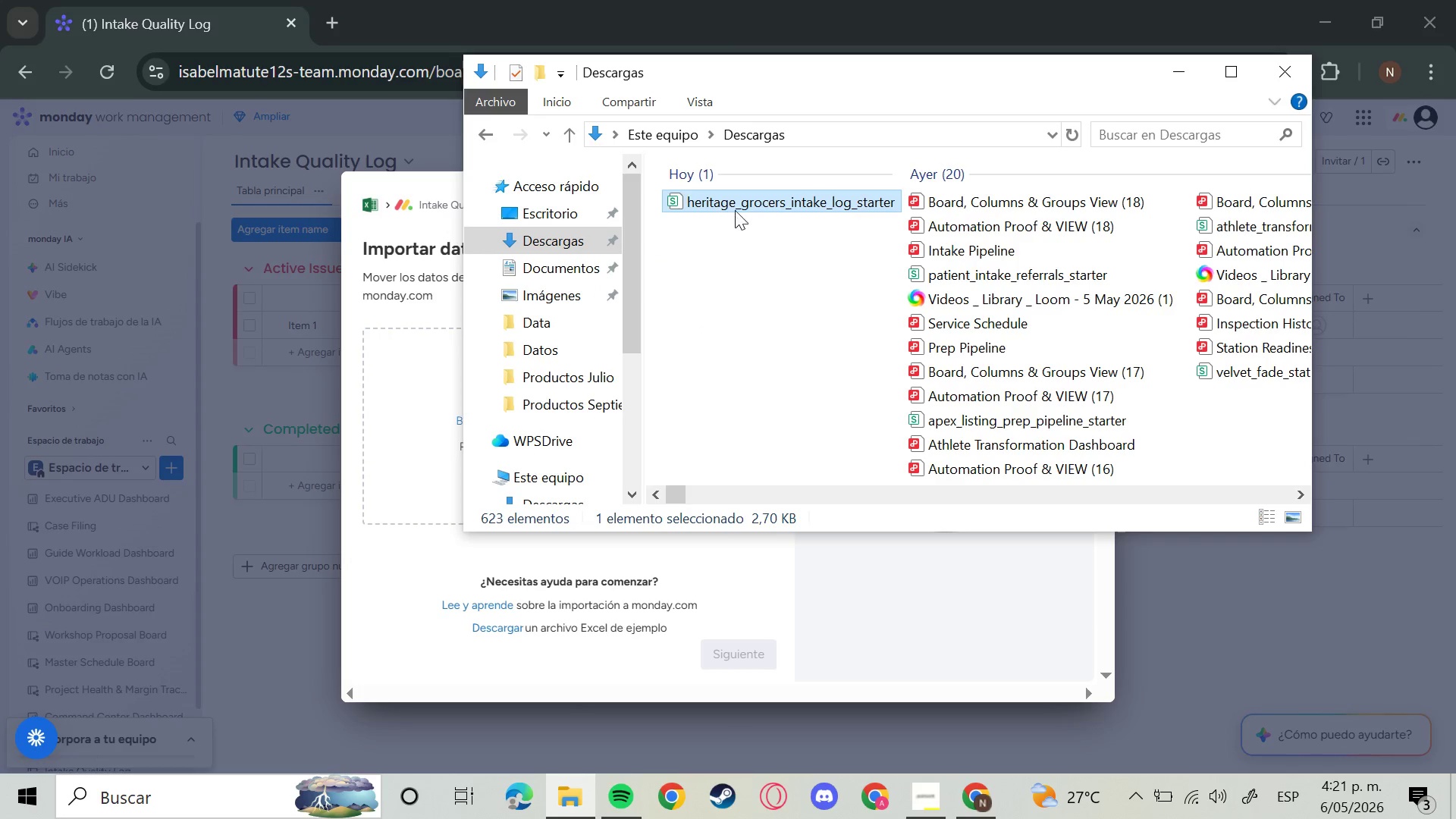 
left_click([738, 209])
 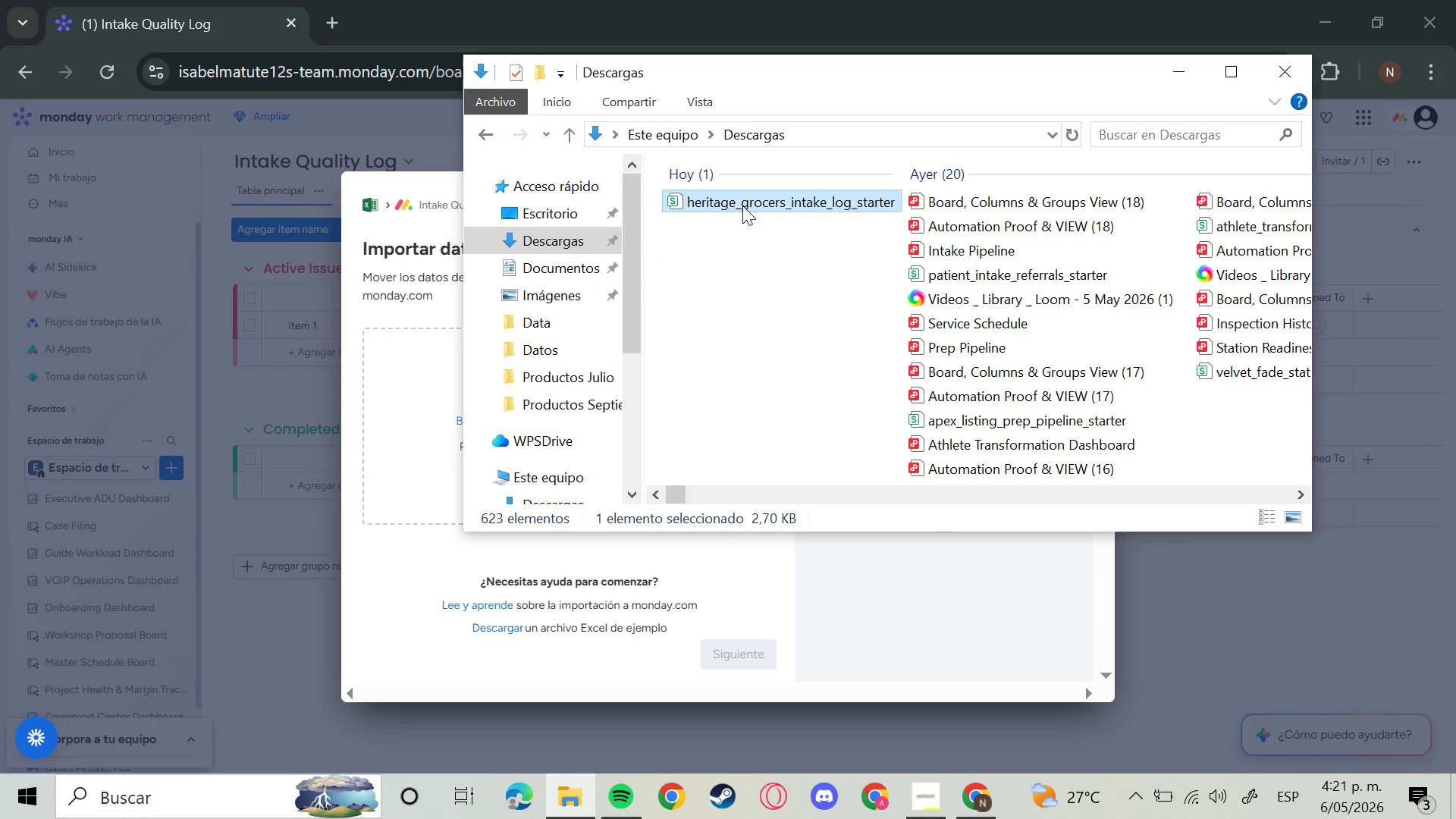 
left_click_drag(start_coordinate=[742, 206], to_coordinate=[491, 382])
 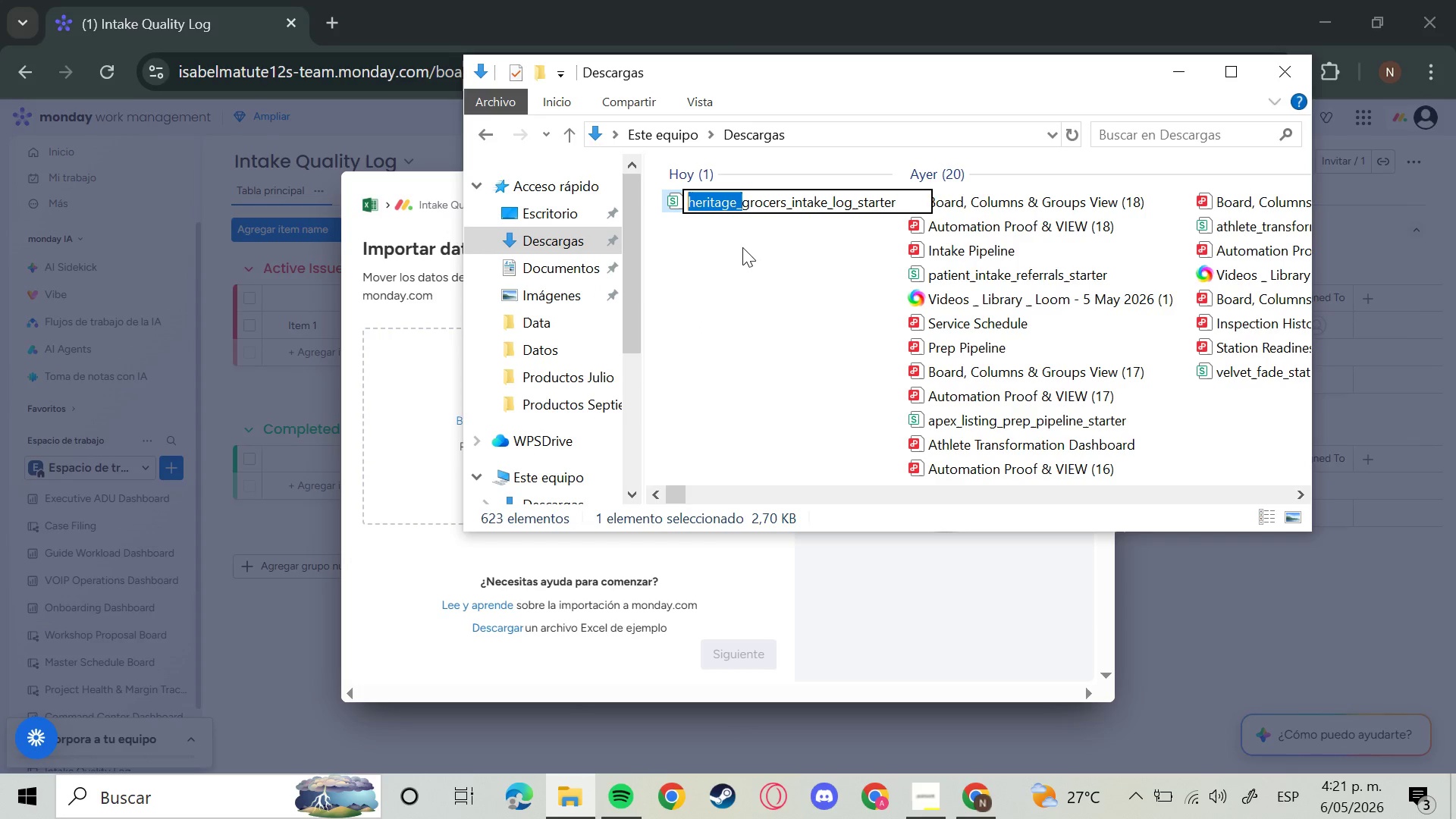 
left_click([742, 247])
 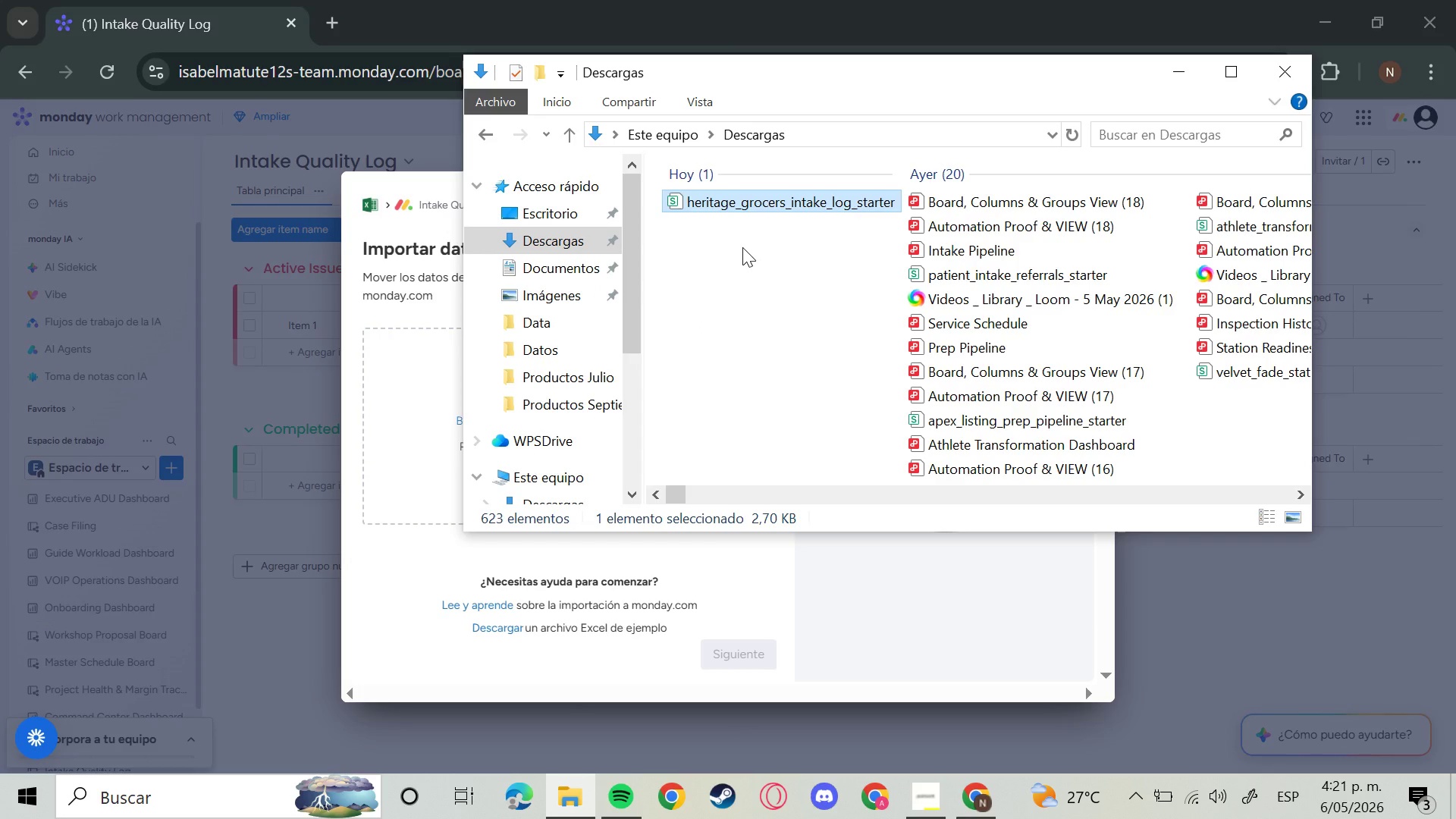 
left_click_drag(start_coordinate=[753, 202], to_coordinate=[617, 273])
 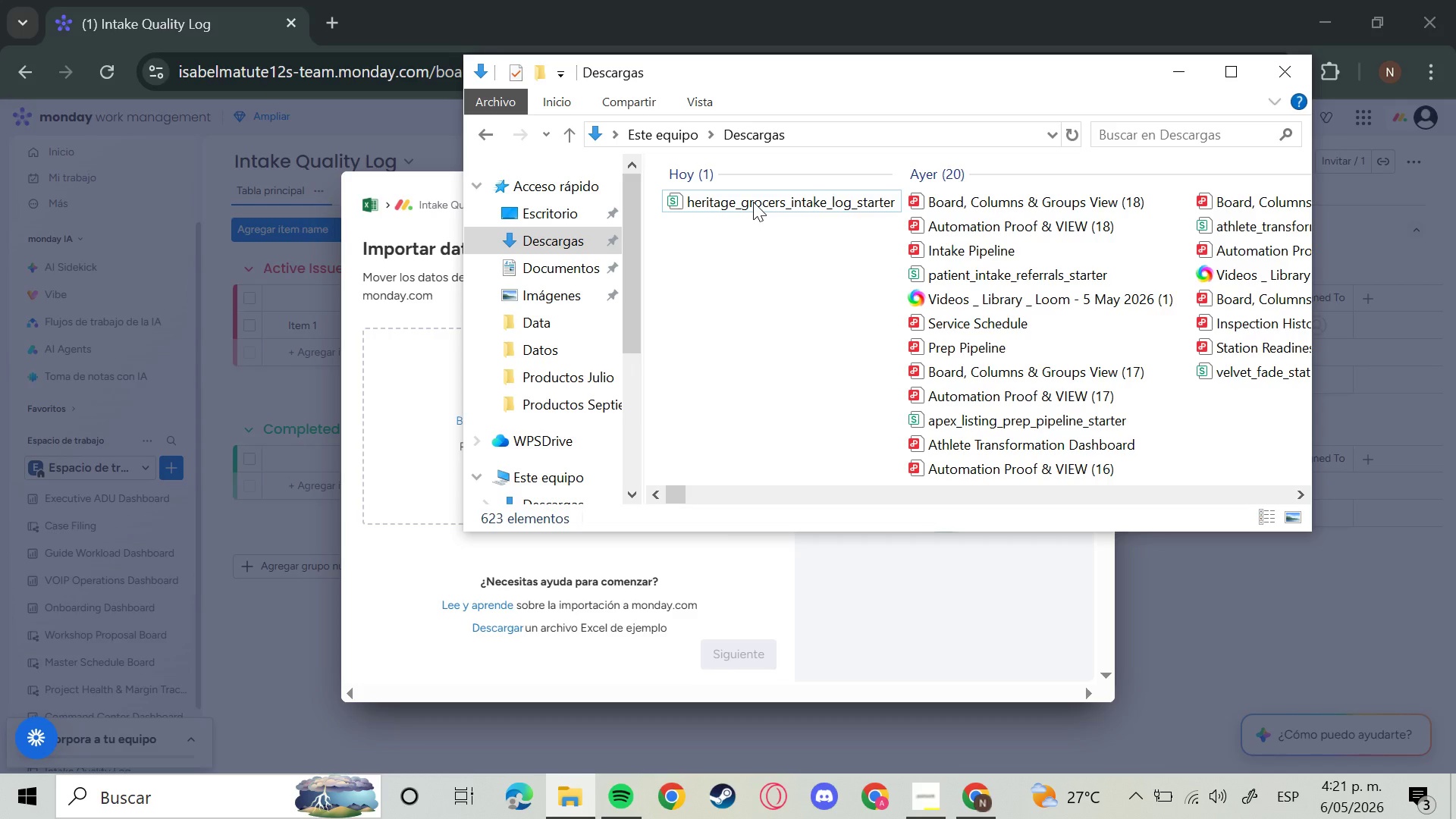 
left_click_drag(start_coordinate=[786, 203], to_coordinate=[618, 297])
 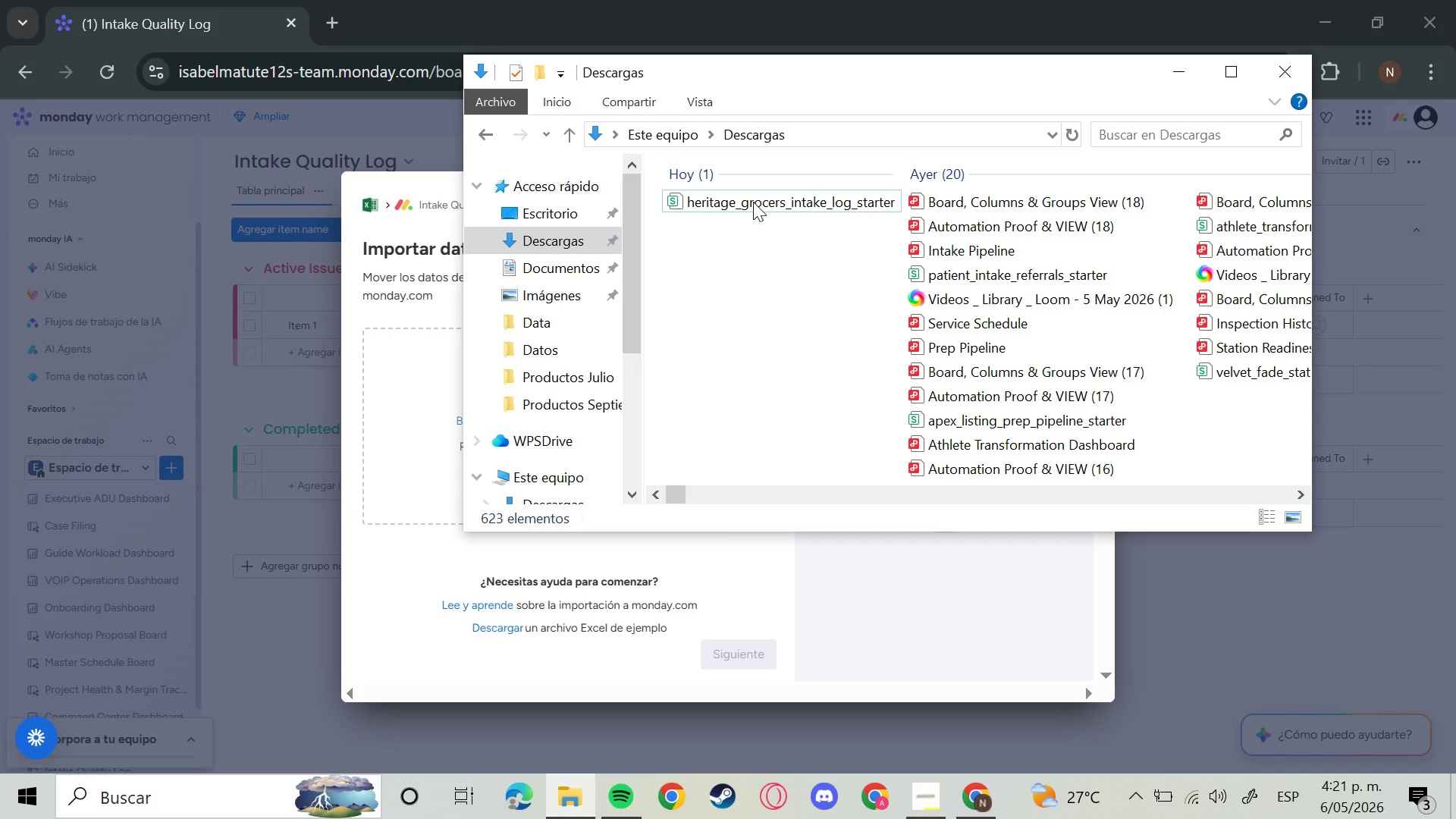 
left_click([618, 297])
 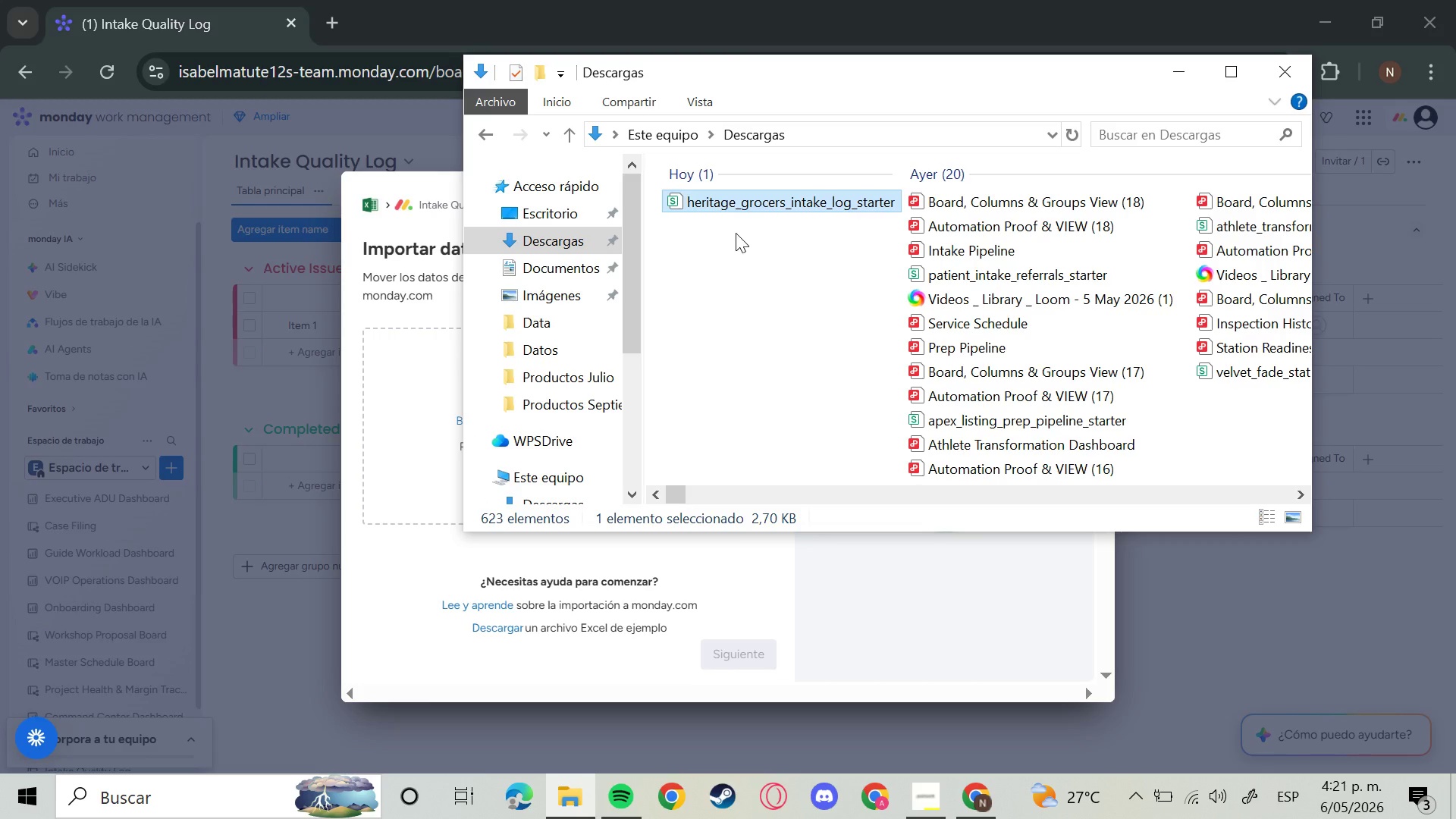 
wait(5.36)
 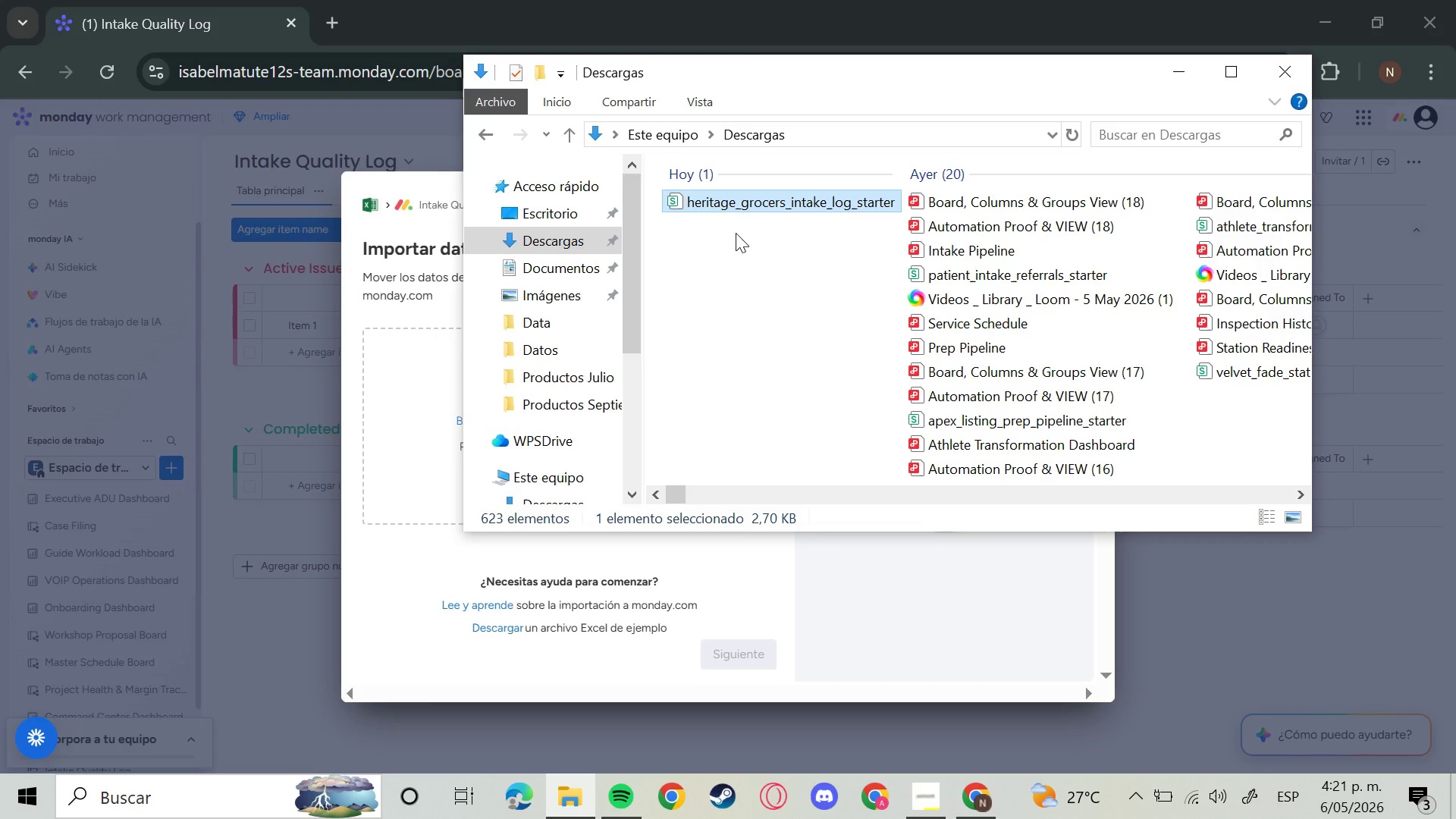 
left_click([548, 235])
 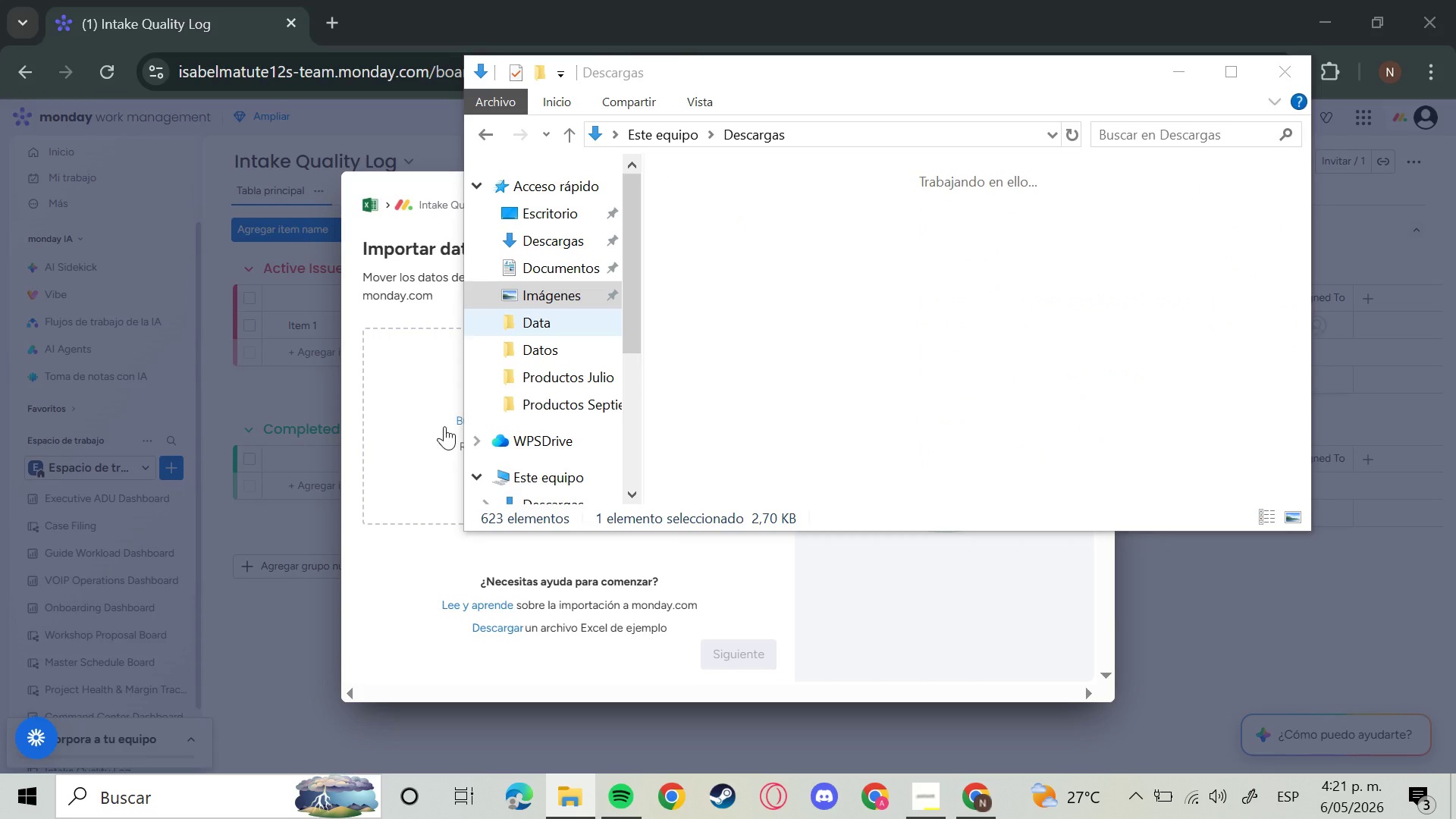 
double_click([653, 260])
 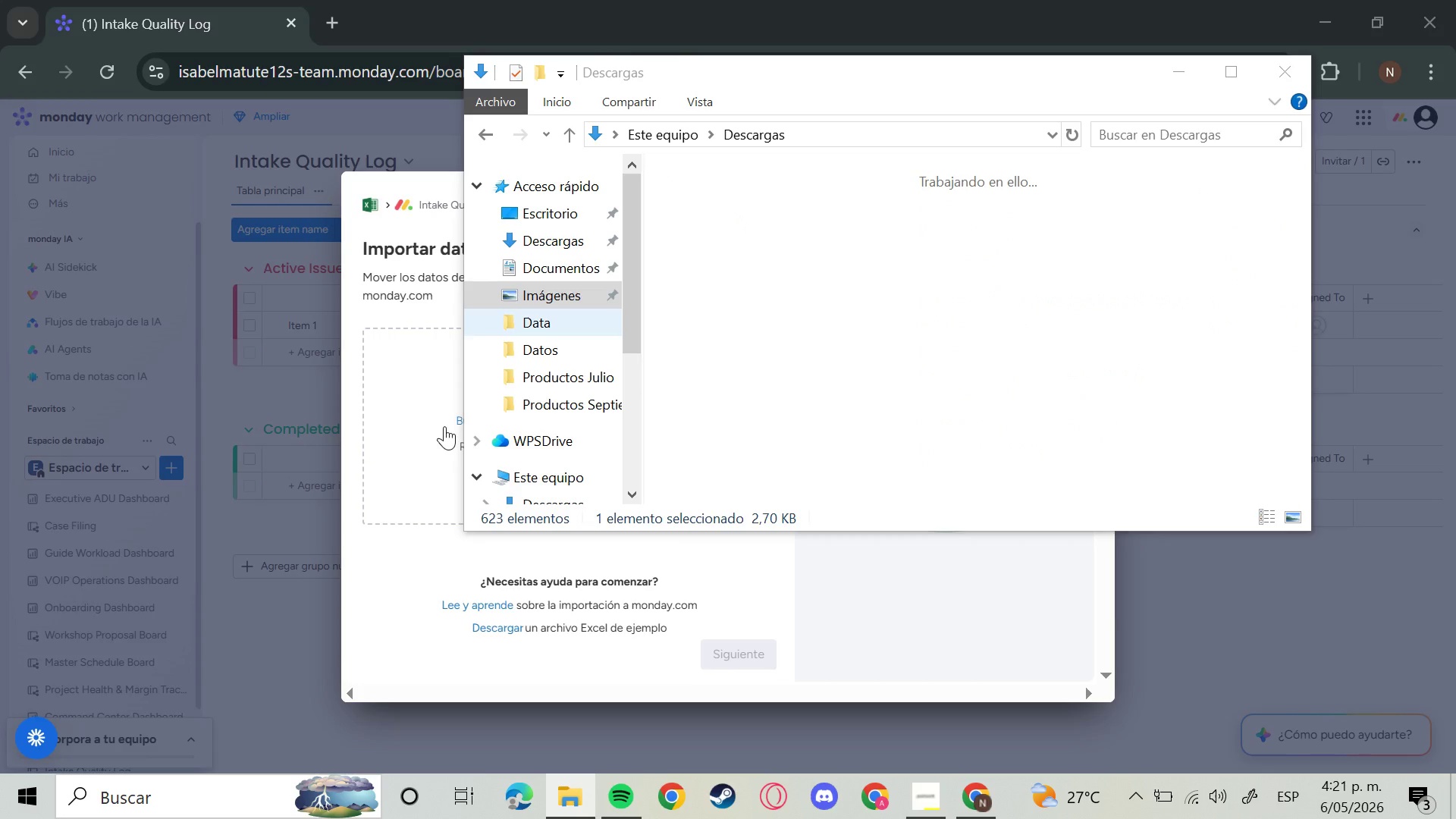 
triple_click([653, 260])
 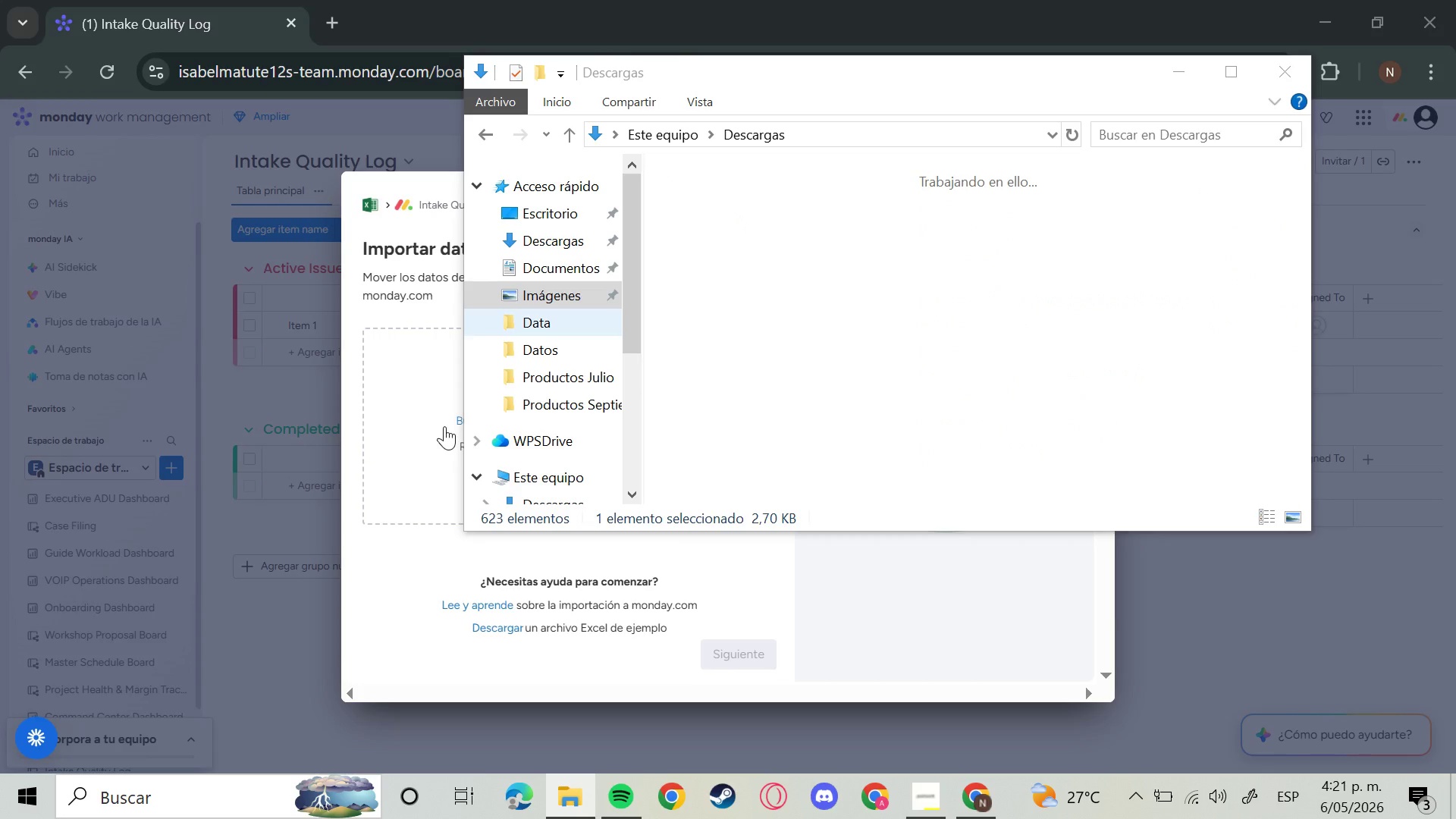 
triple_click([653, 260])
 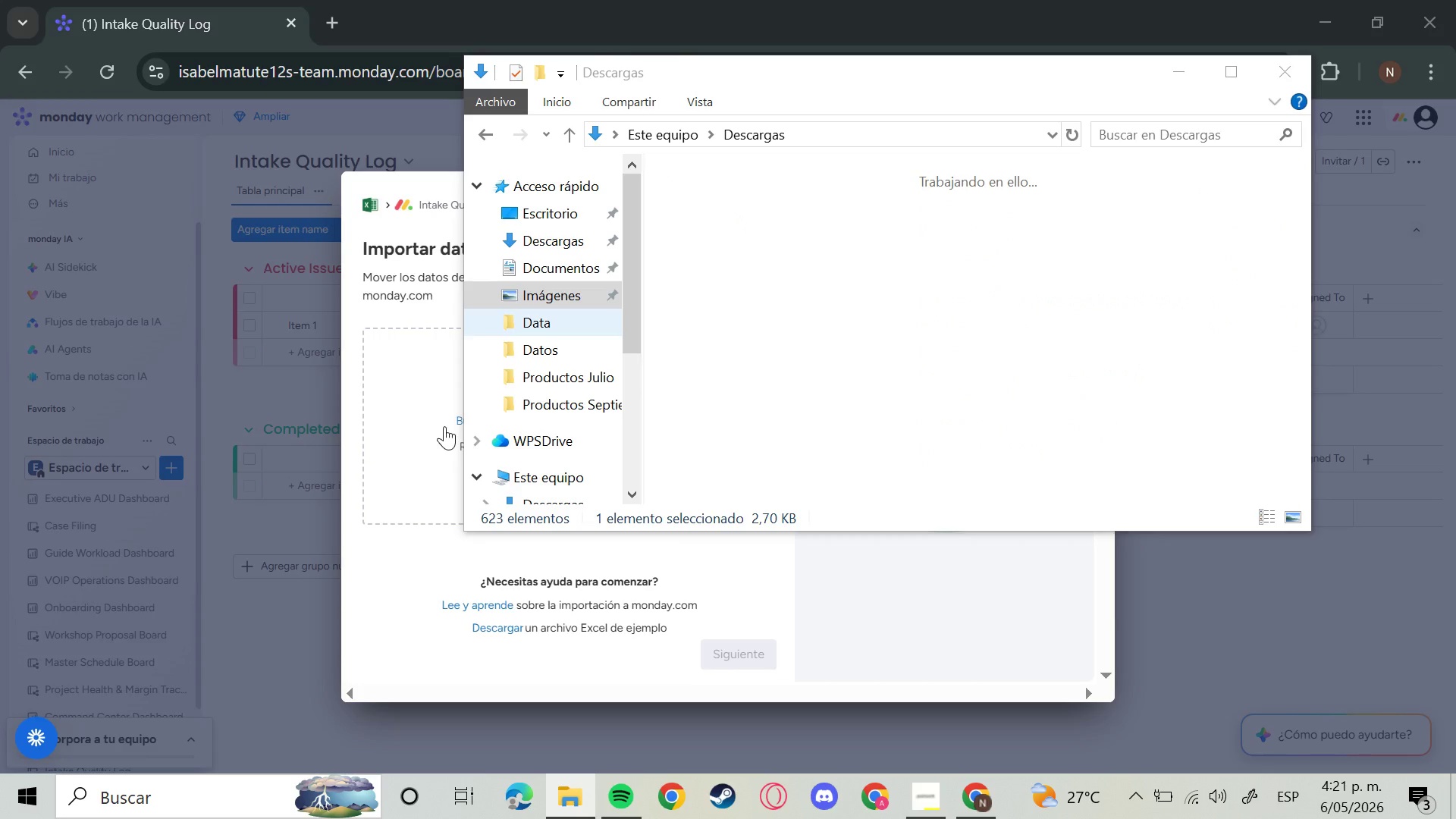 
triple_click([653, 260])
 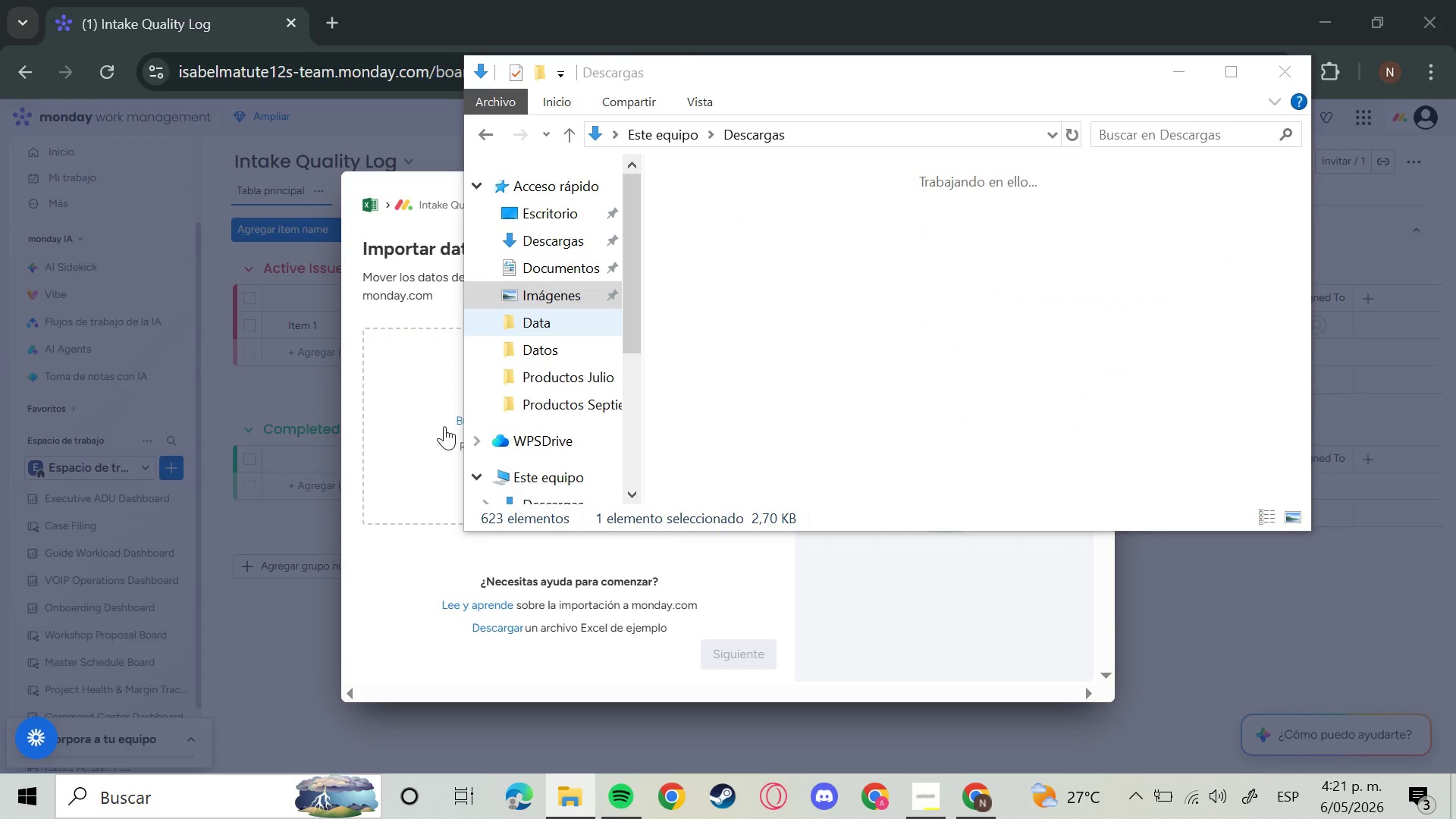 
left_click_drag(start_coordinate=[657, 259], to_coordinate=[662, 258])
 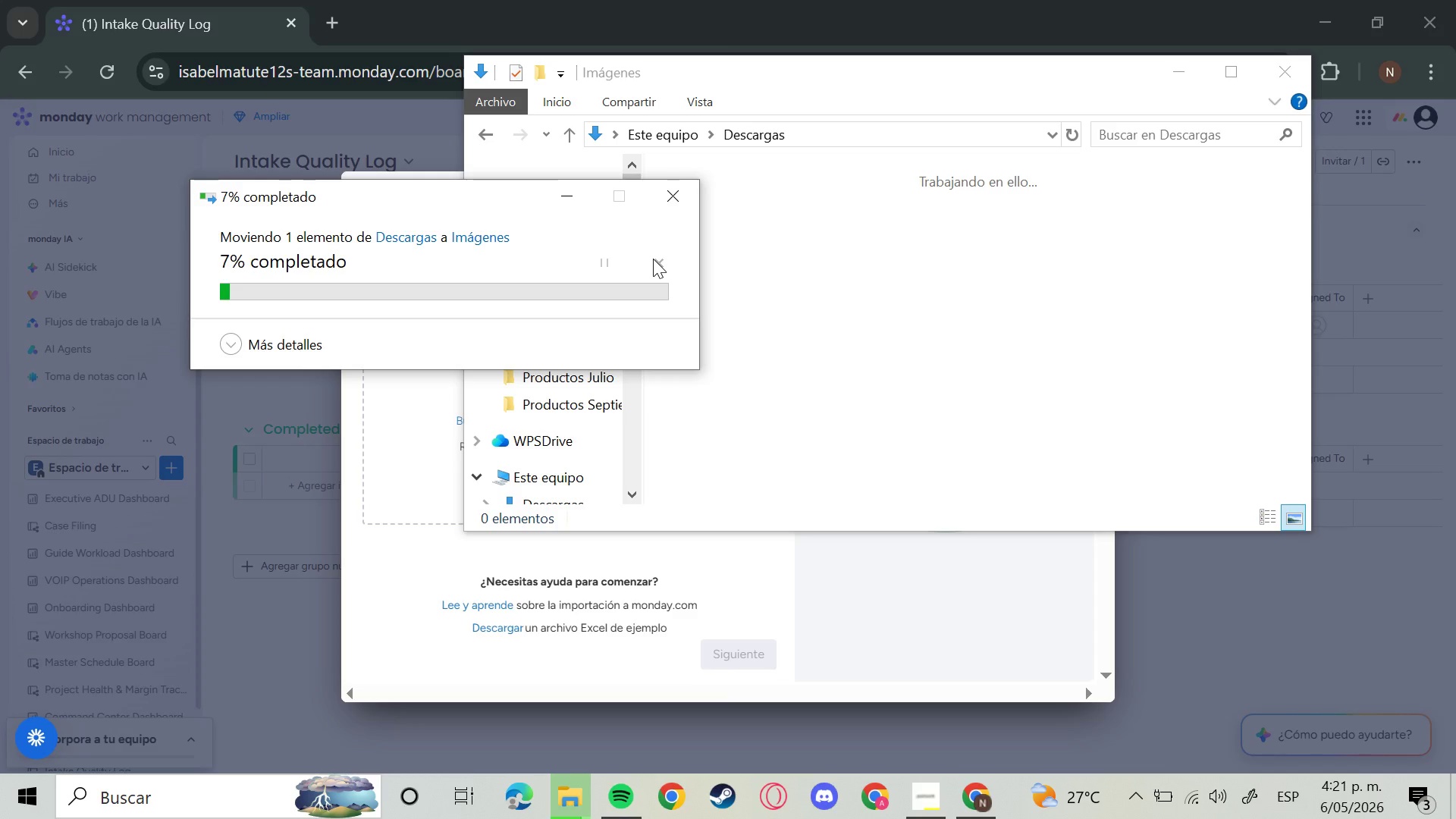 
triple_click([657, 261])
 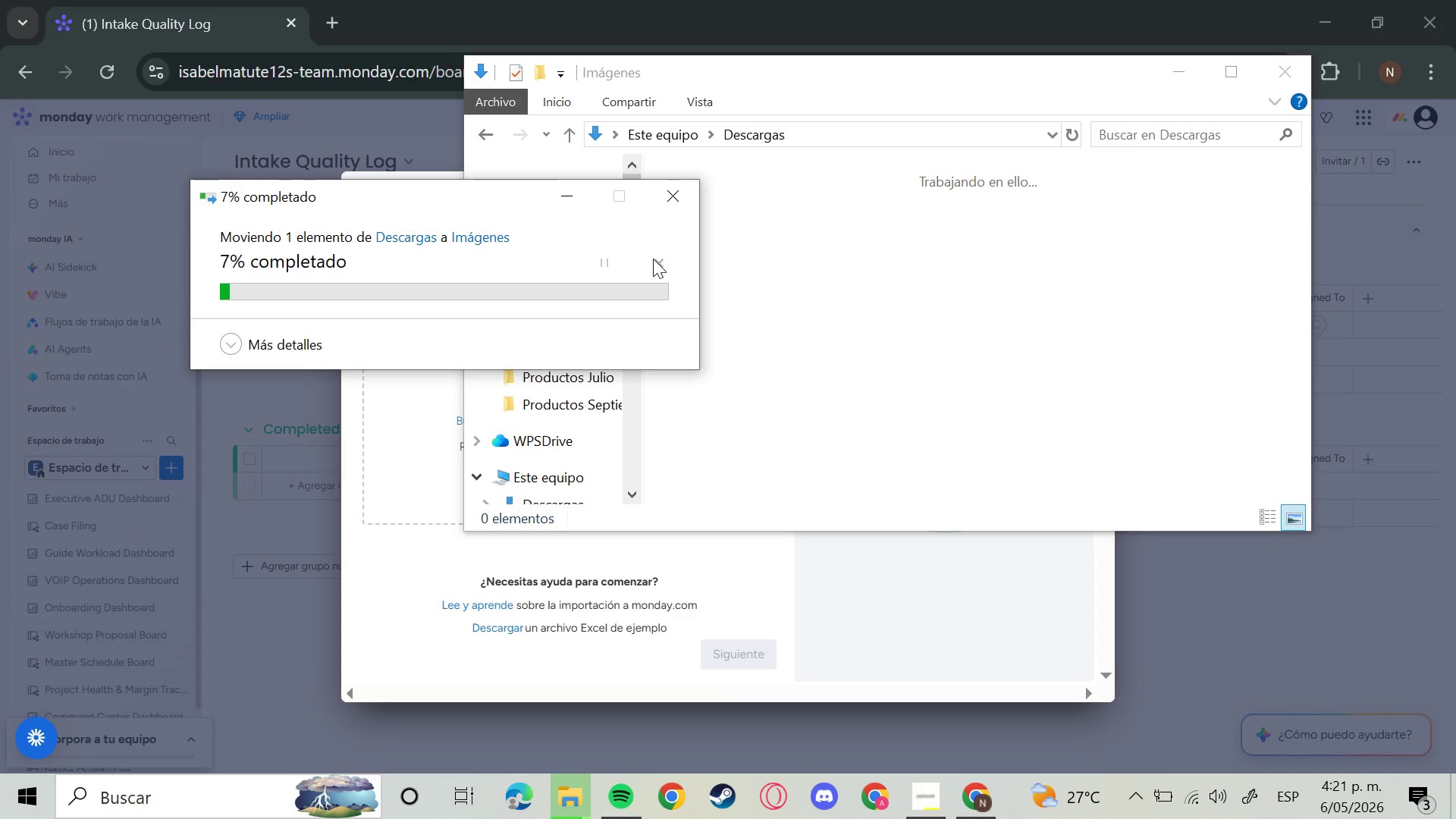 
triple_click([657, 261])
 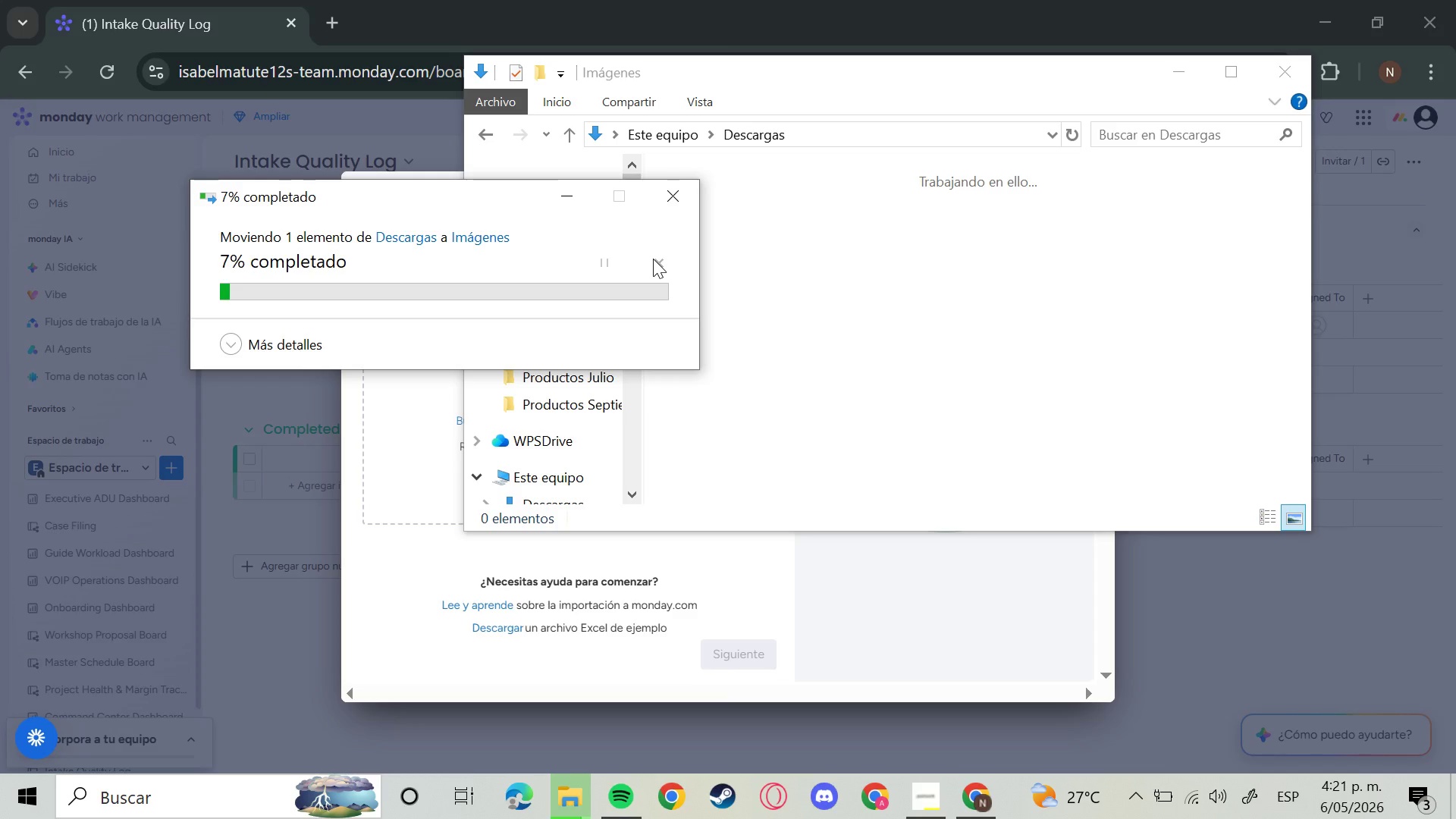 
triple_click([657, 261])
 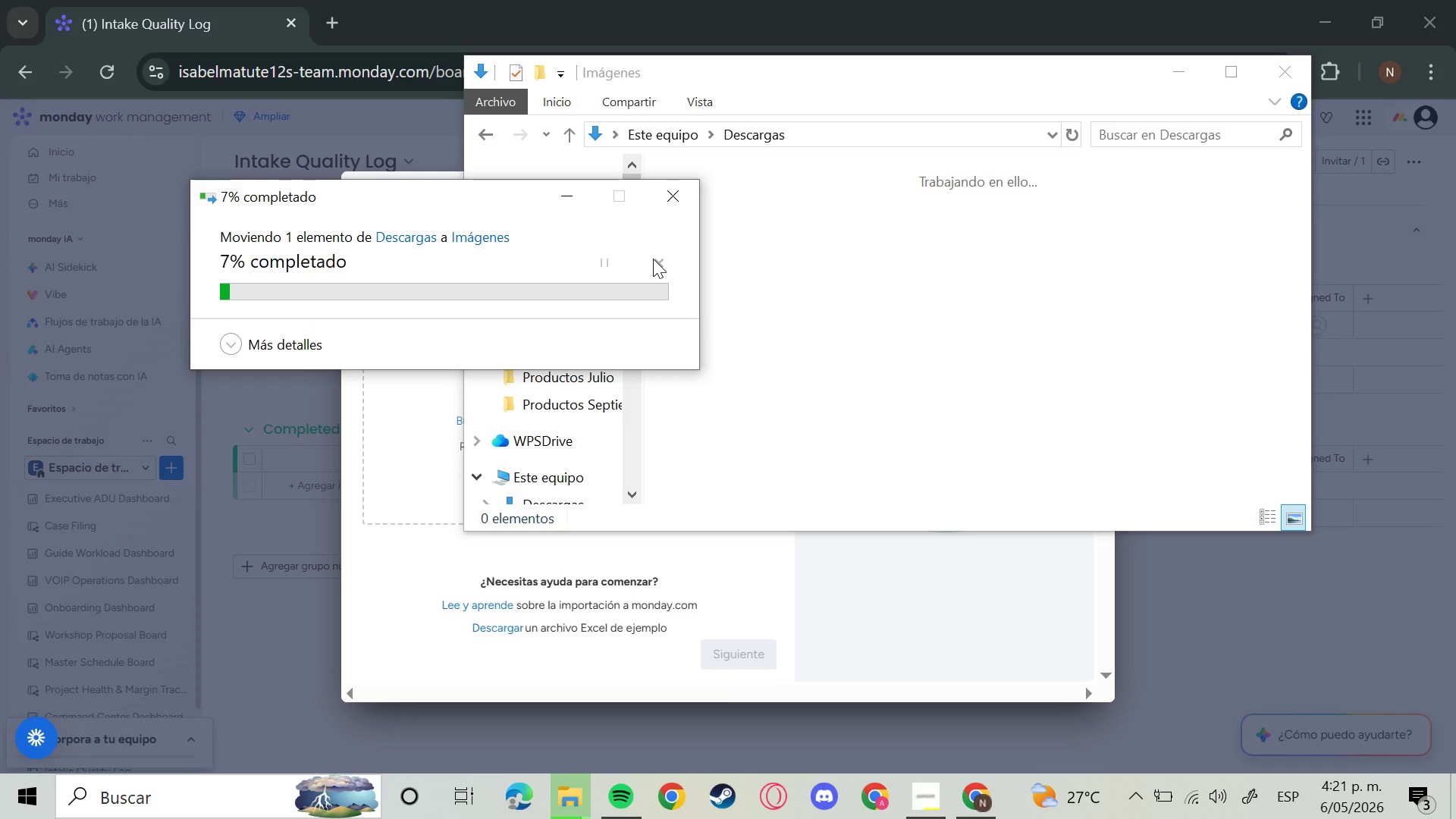 
triple_click([657, 261])
 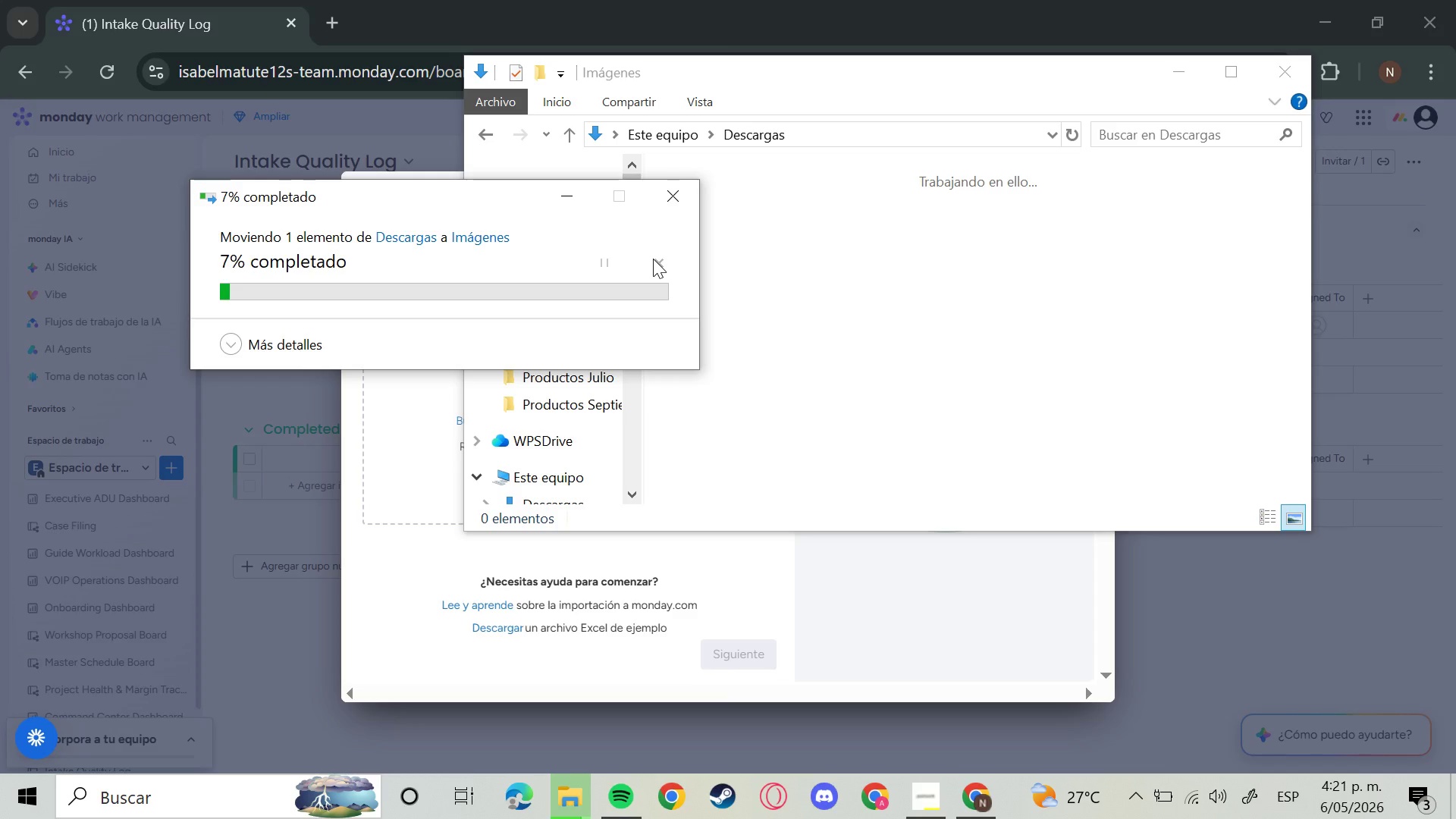 
triple_click([657, 261])
 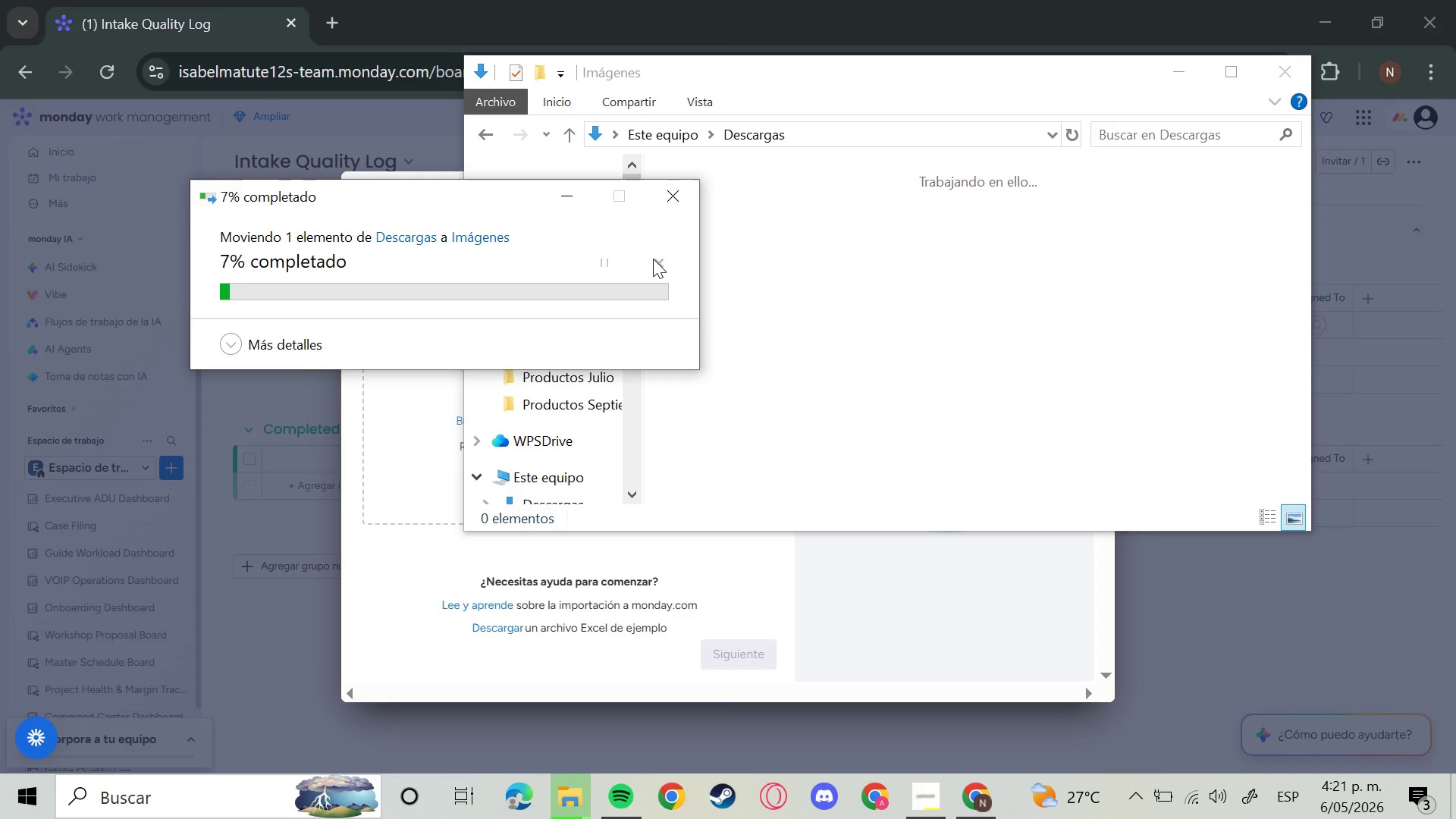 
triple_click([657, 261])
 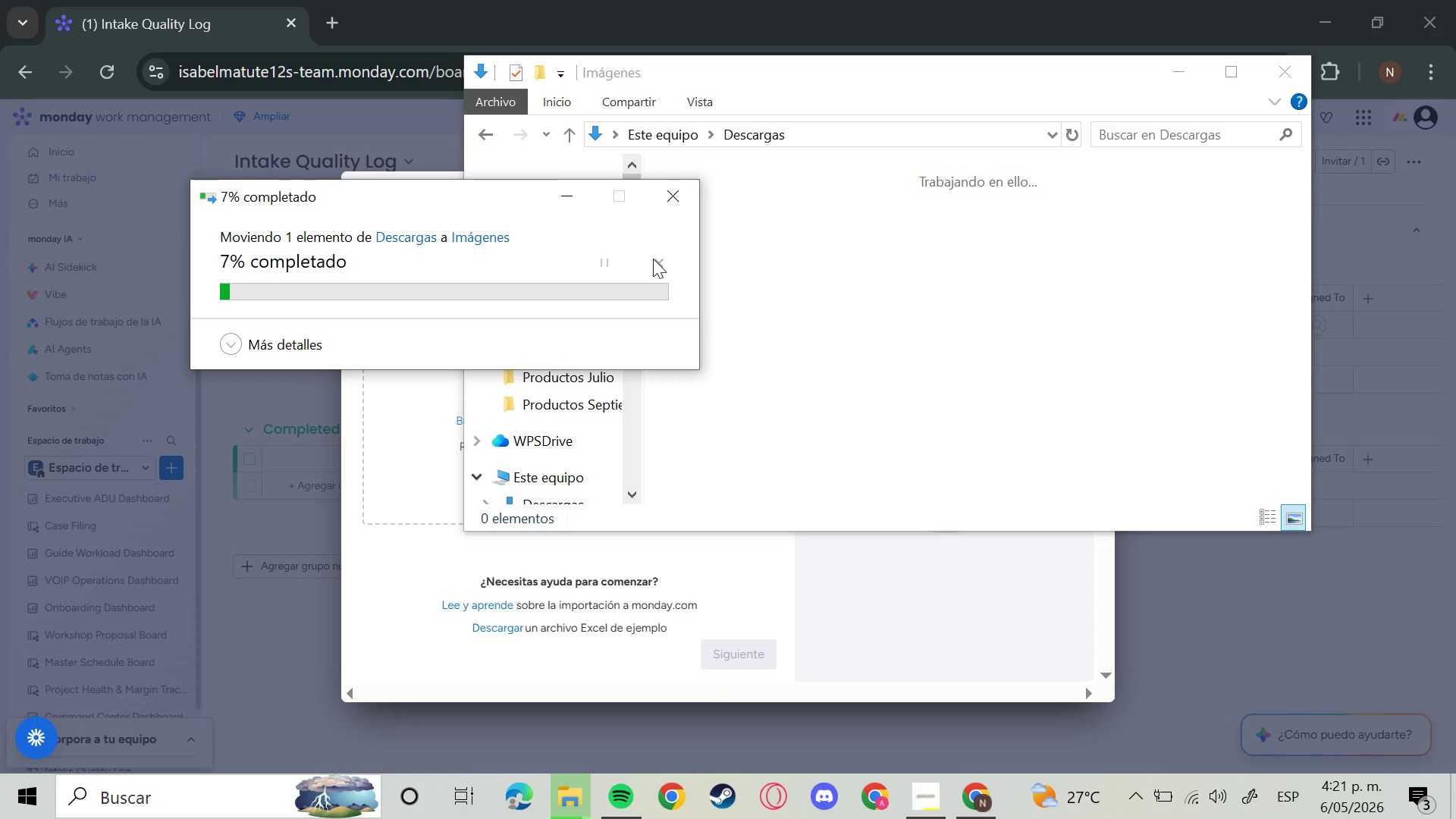 
triple_click([657, 261])
 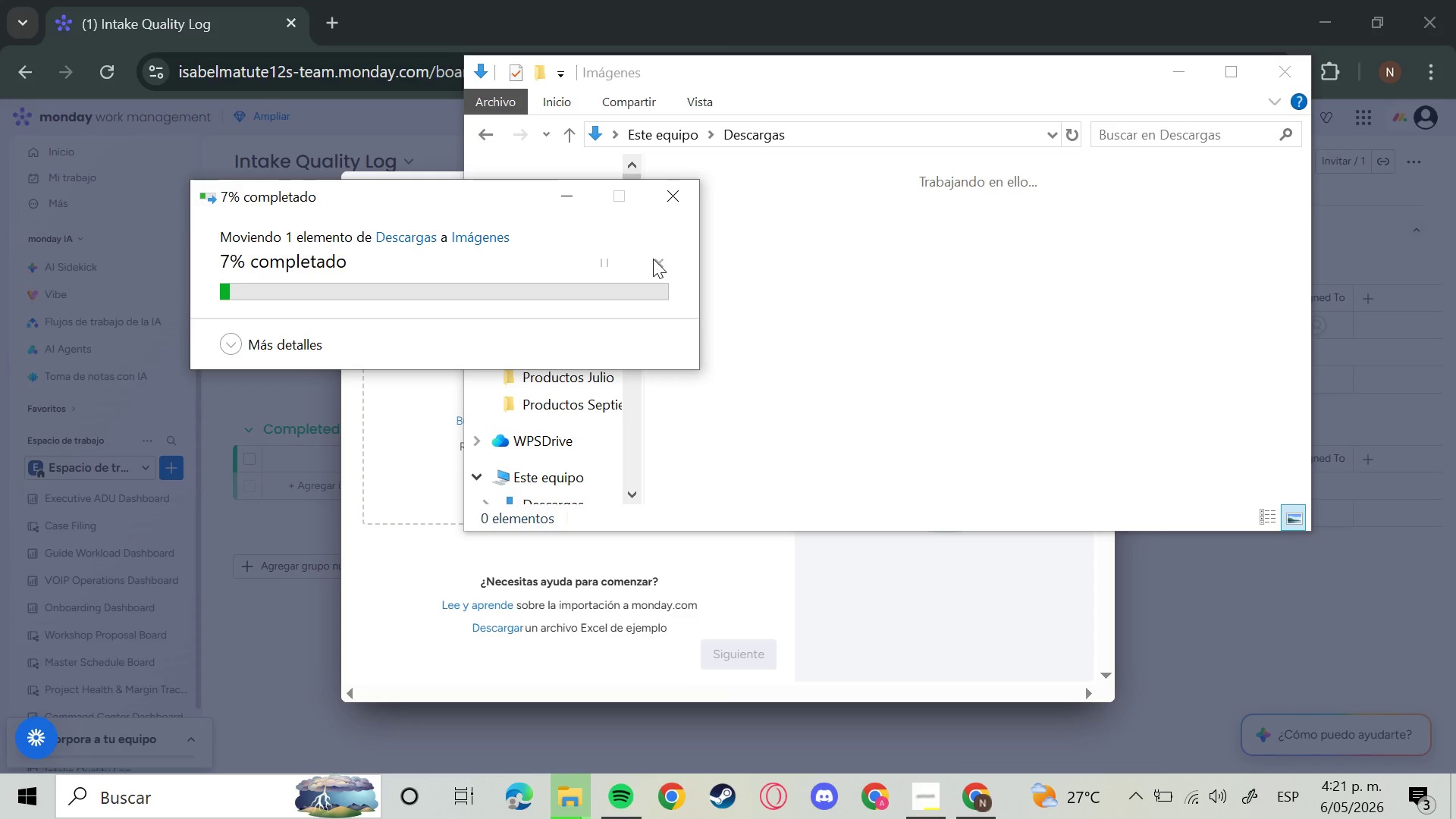 
triple_click([657, 261])
 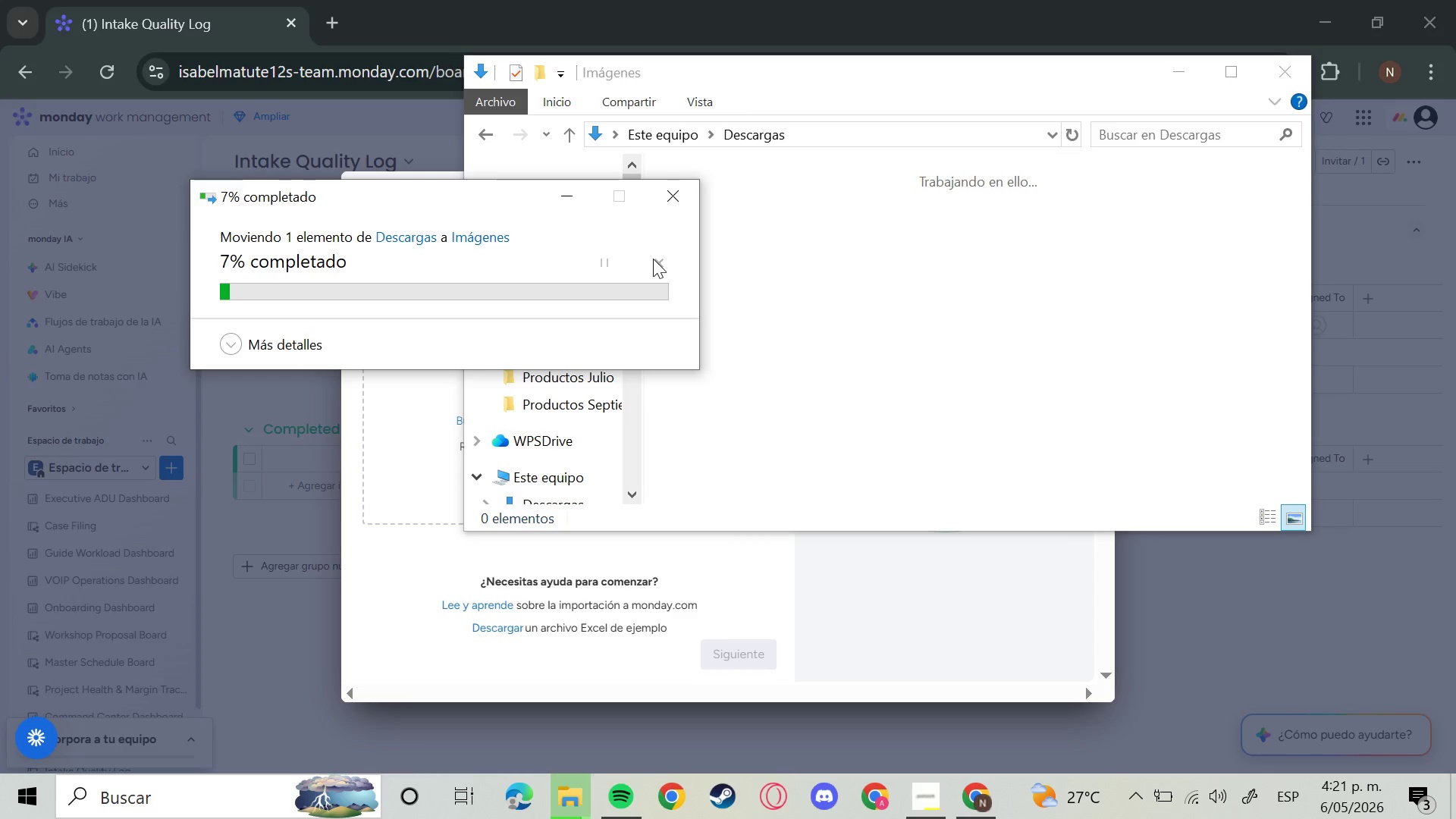 
triple_click([657, 261])
 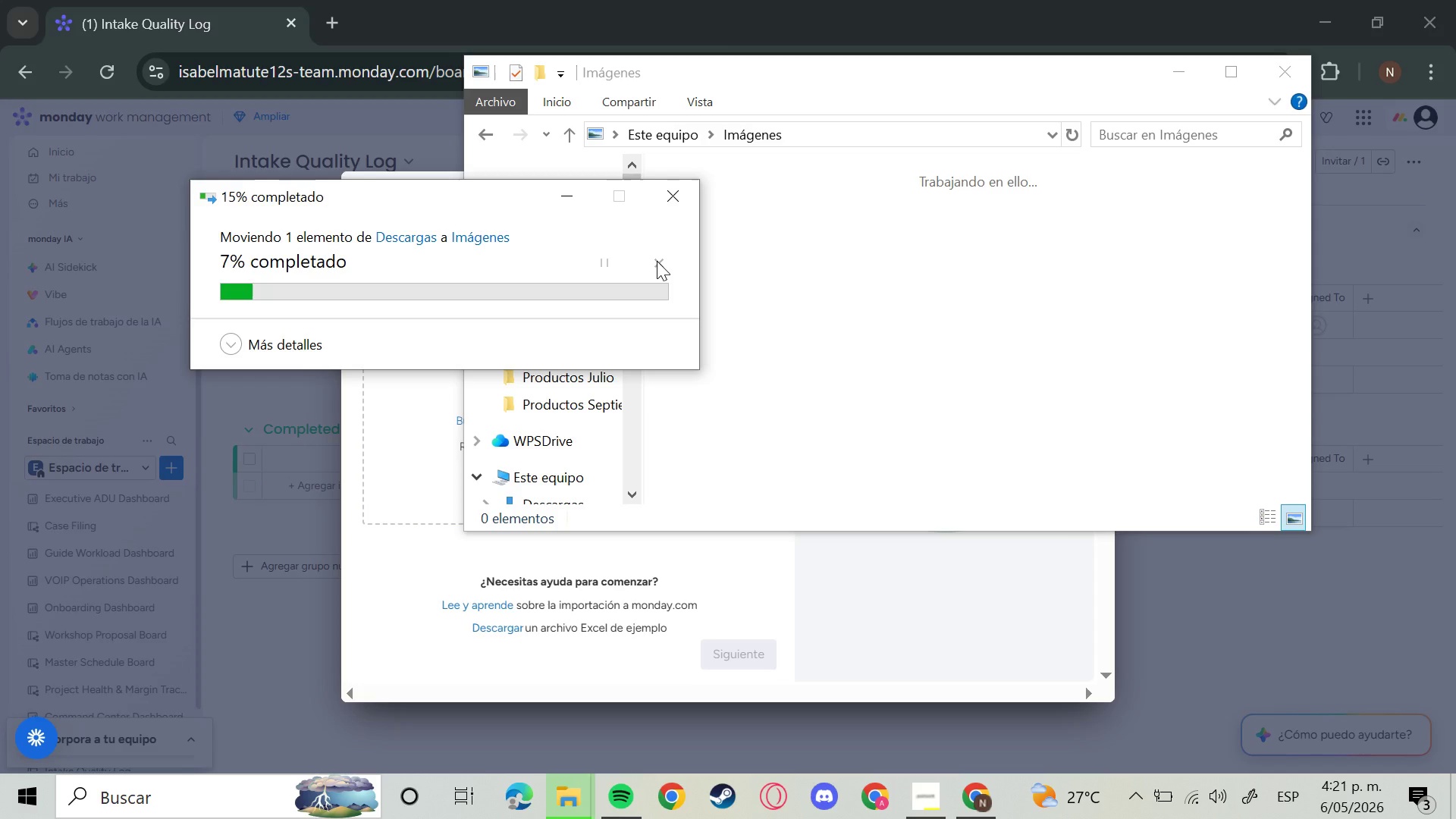 
triple_click([657, 261])
 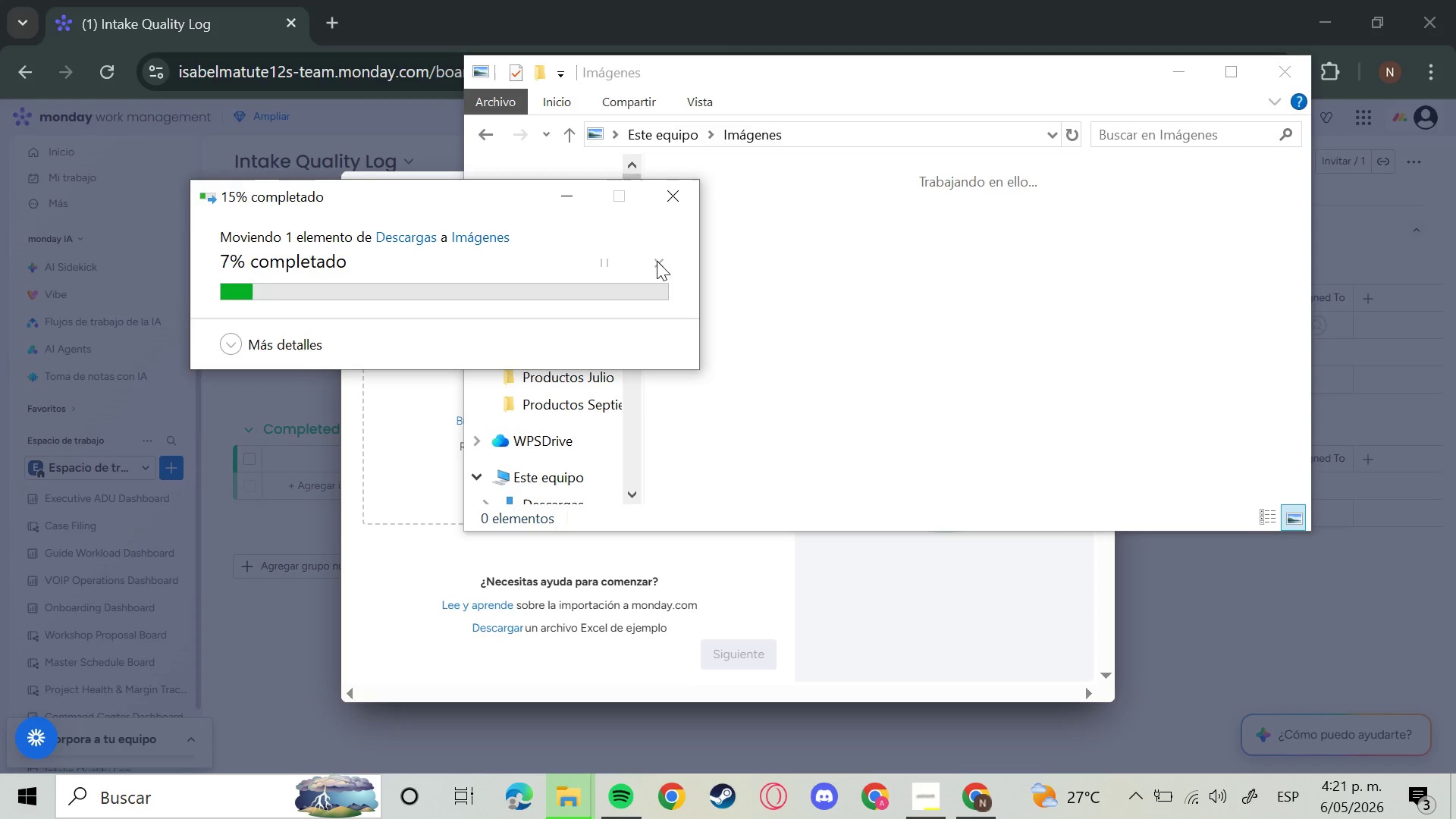 
triple_click([657, 261])
 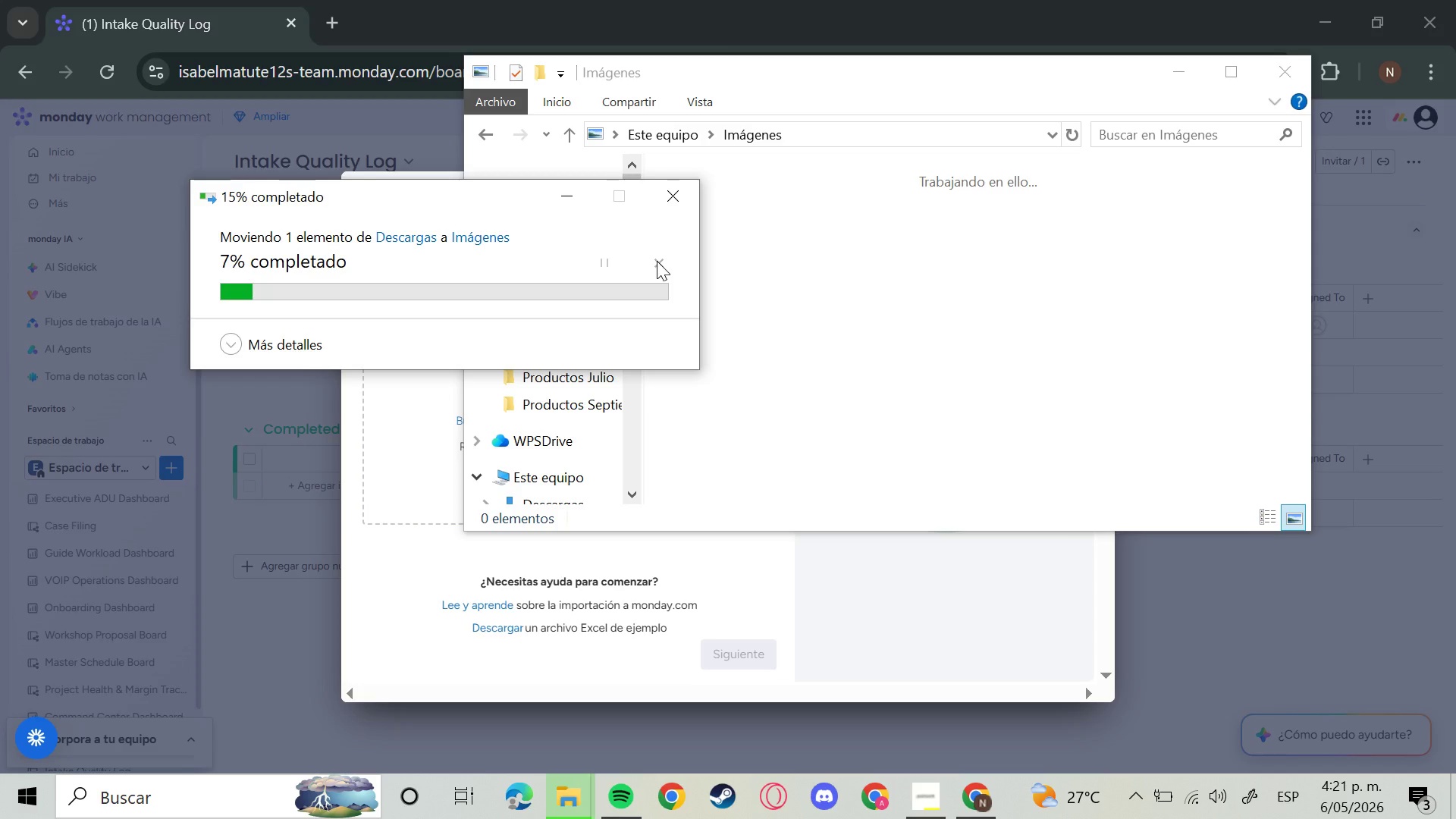 
triple_click([657, 261])
 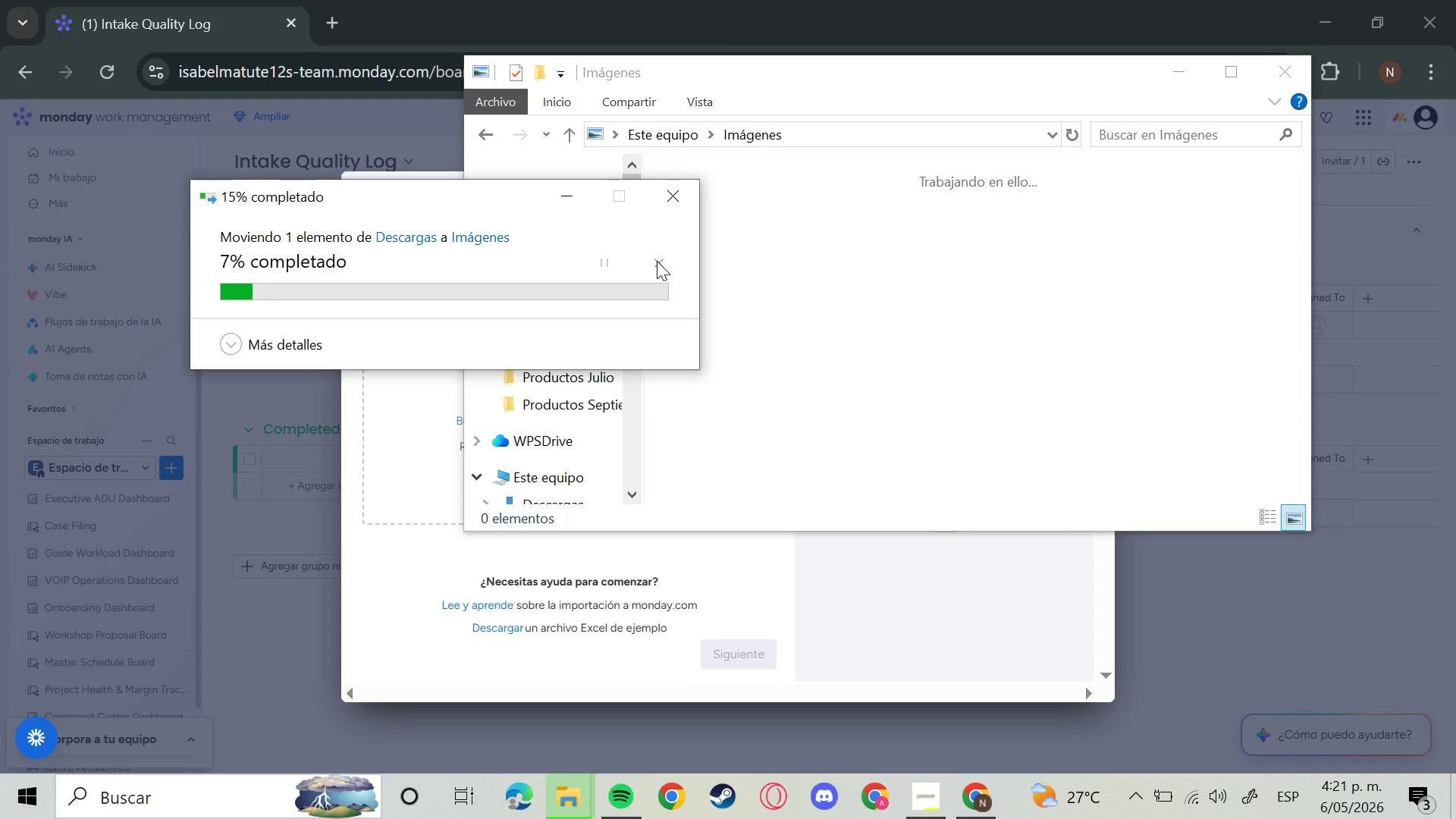 
triple_click([657, 261])
 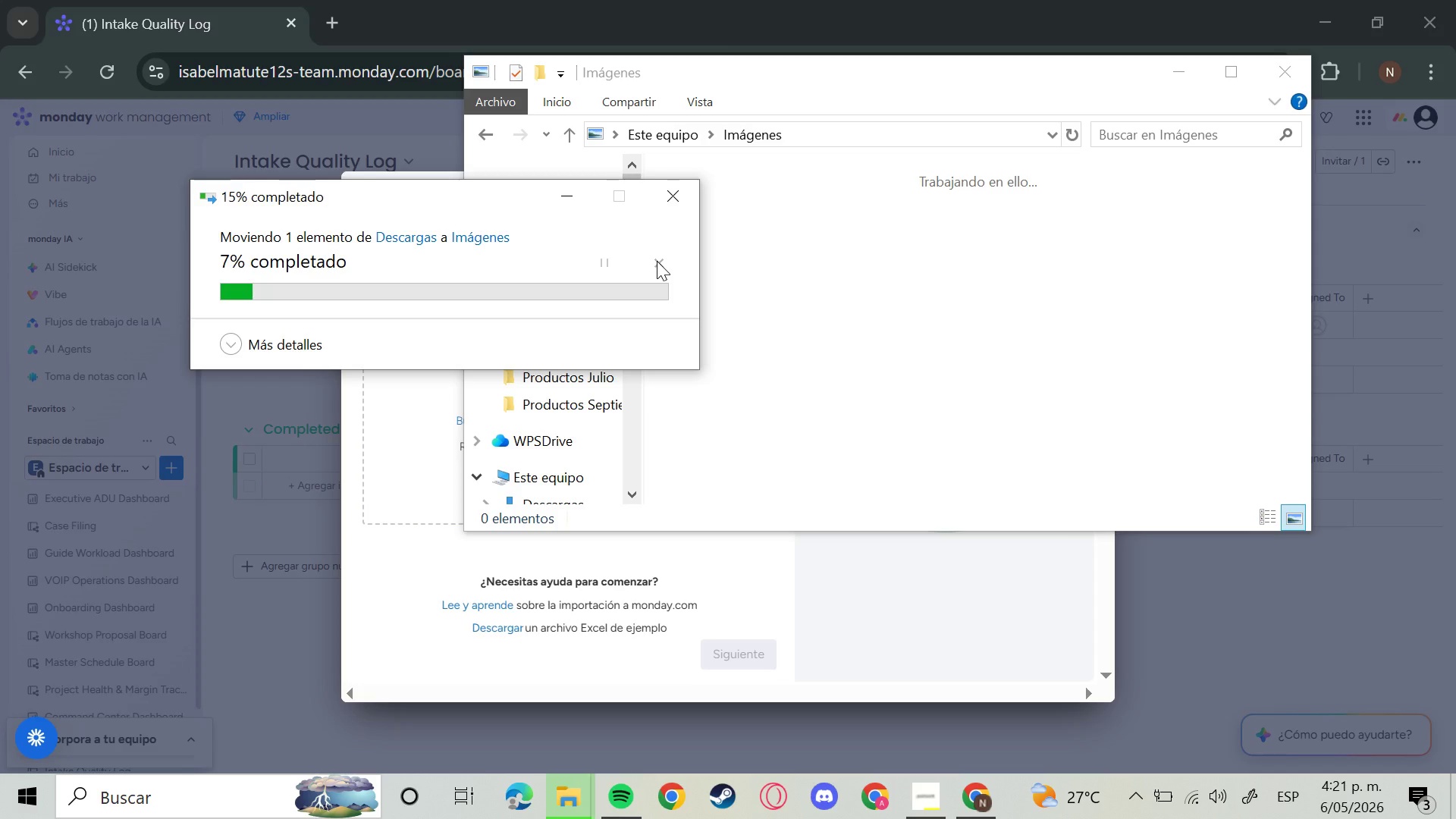 
triple_click([657, 261])
 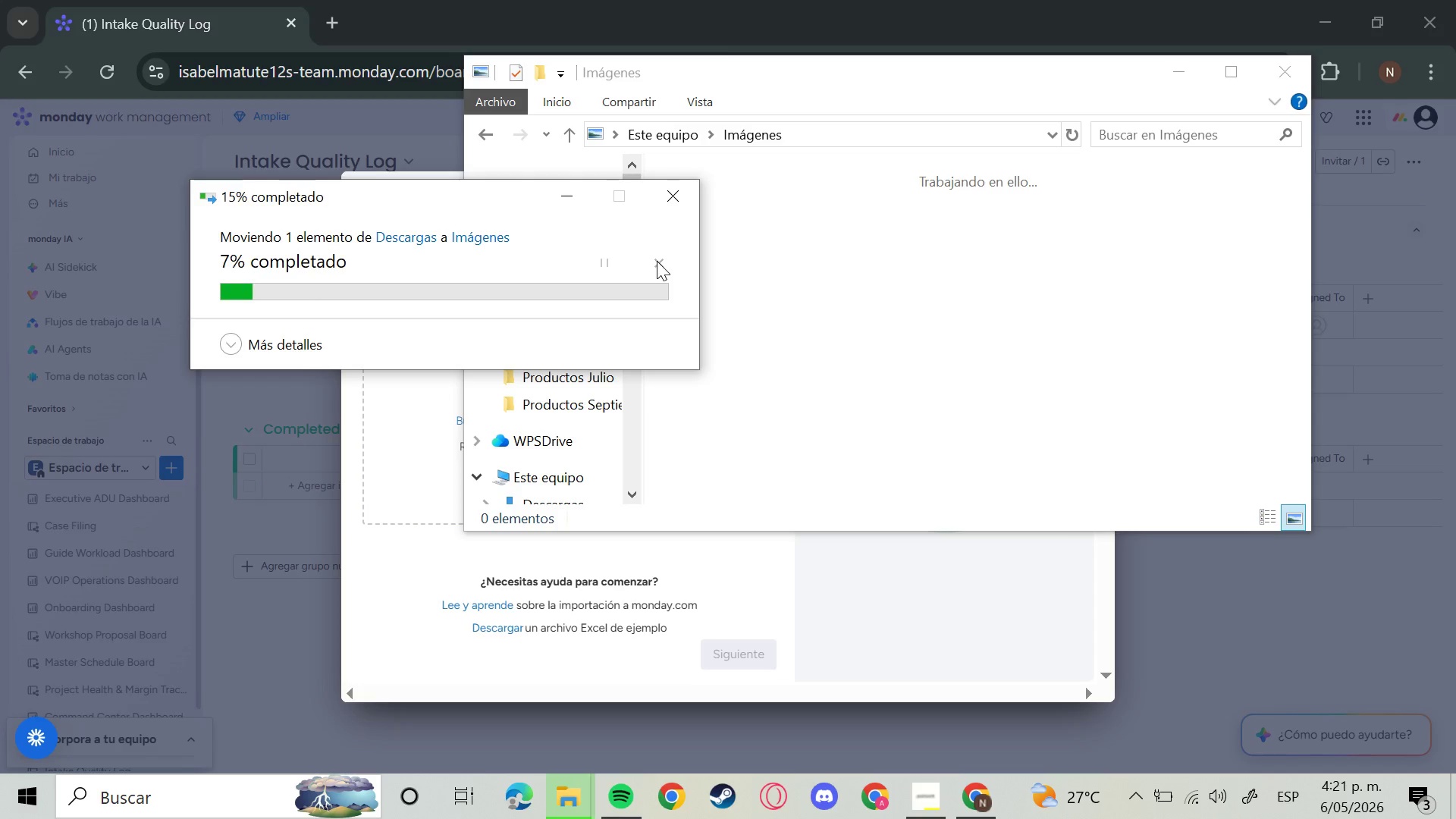 
triple_click([657, 261])
 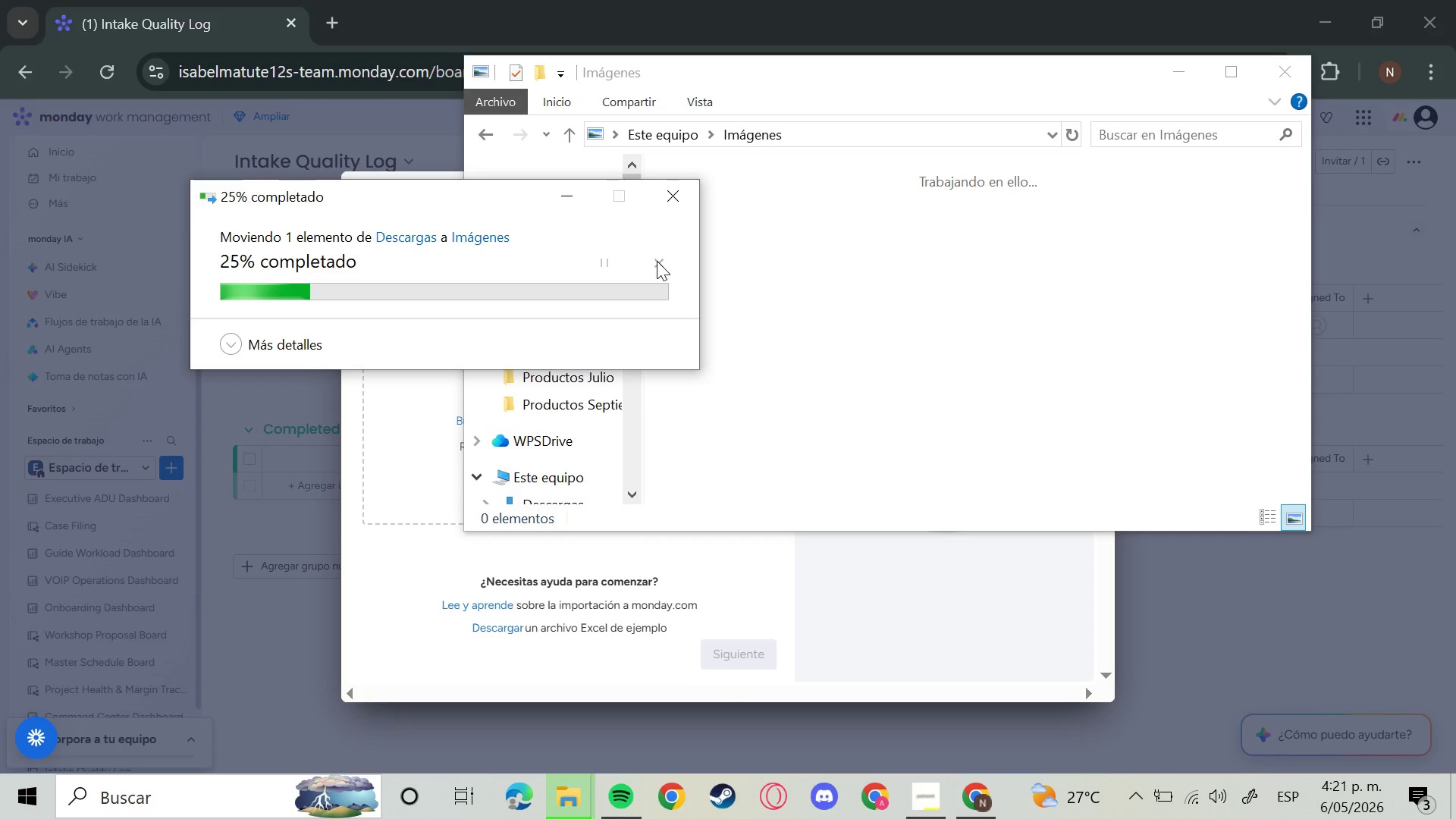 
left_click([676, 191])
 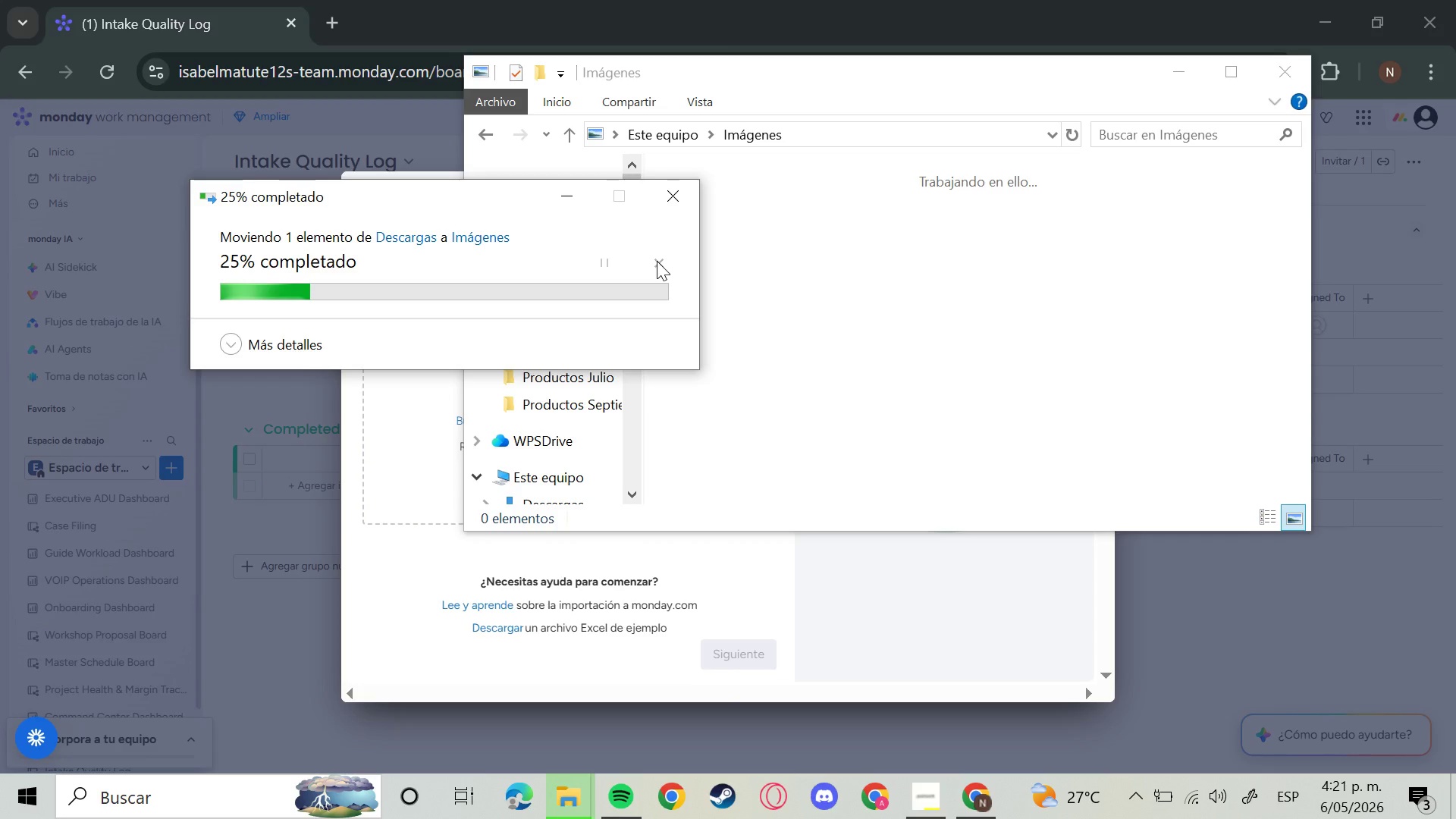 
triple_click([672, 193])
 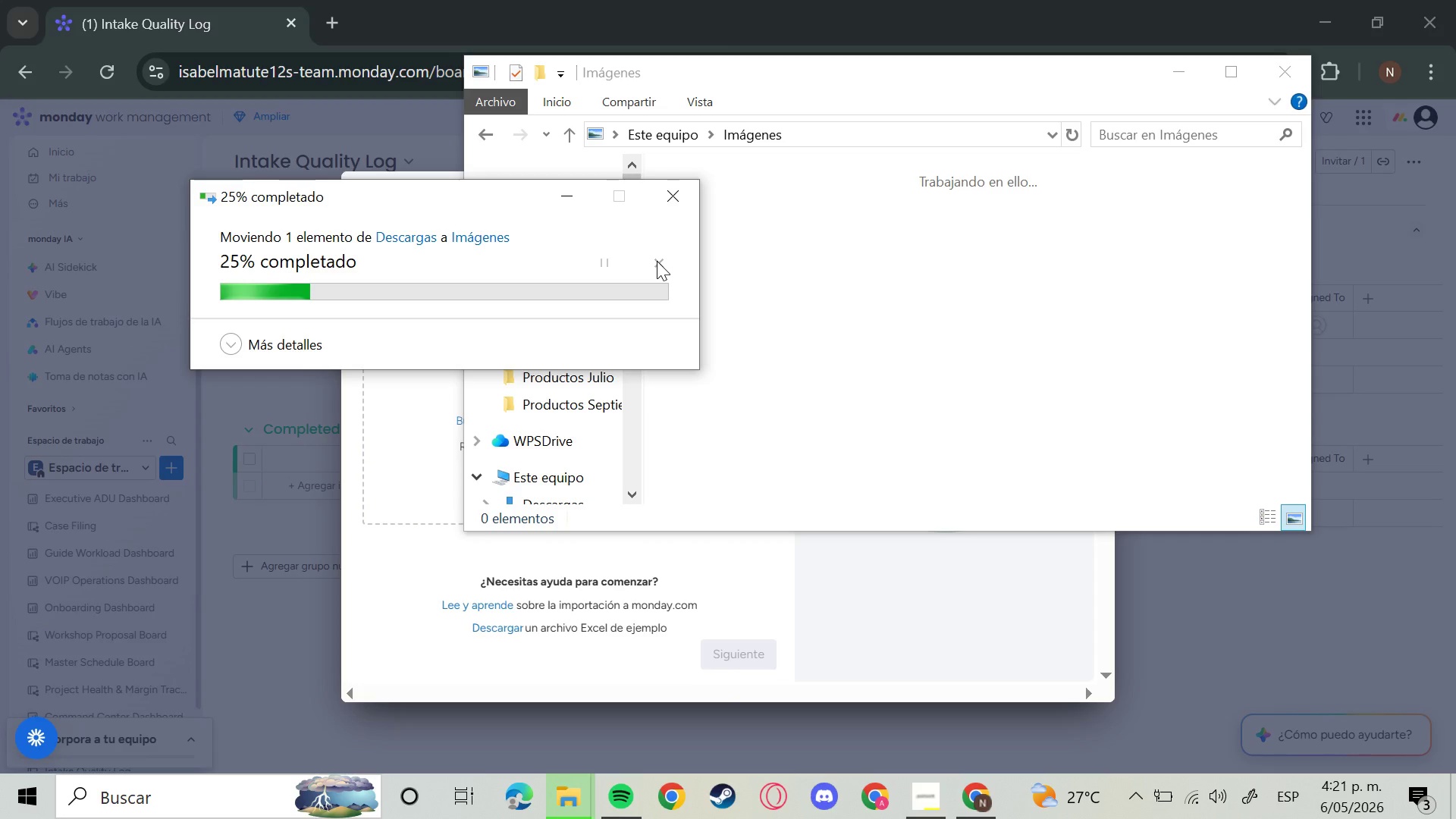 
triple_click([672, 193])
 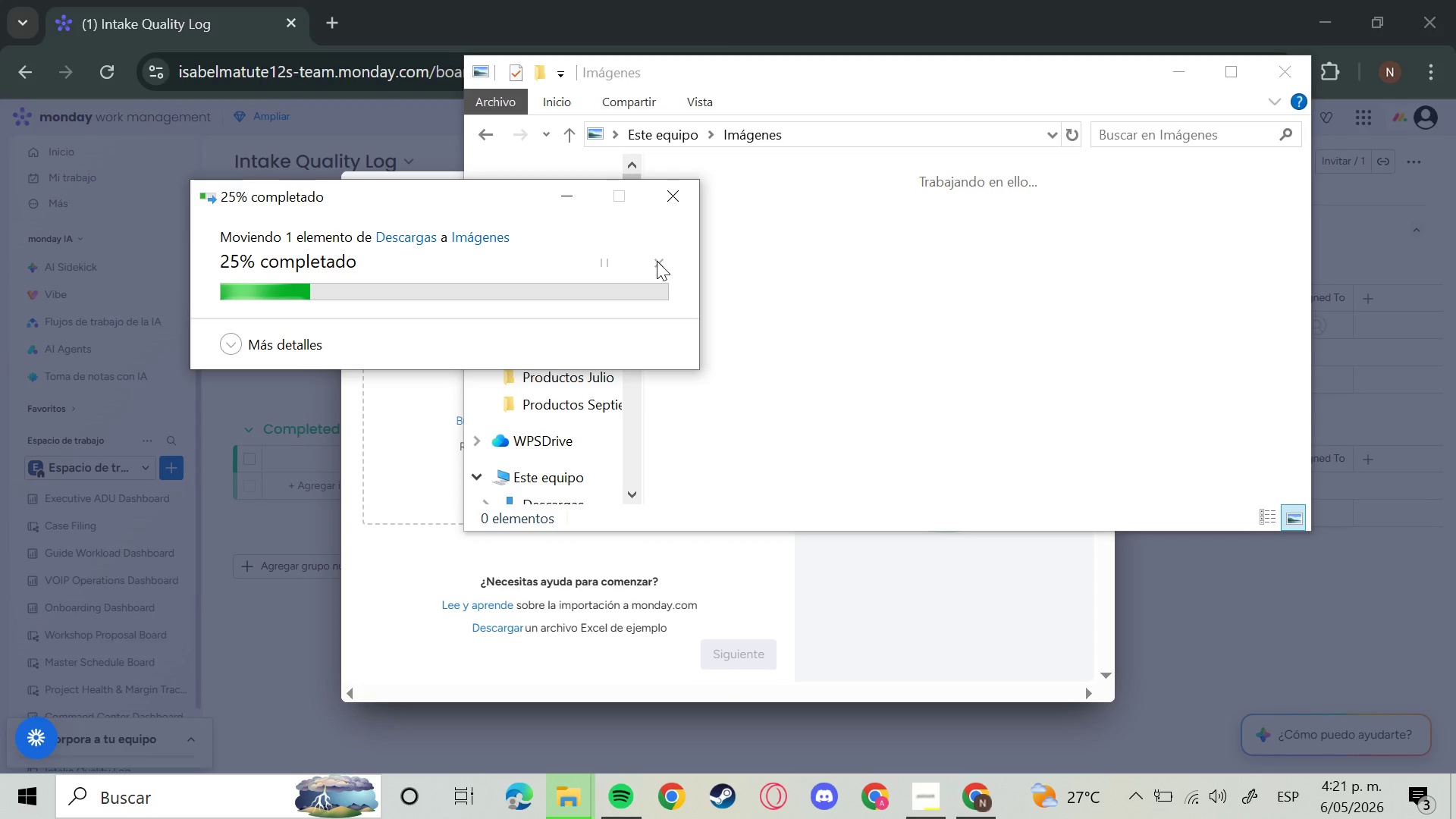 
triple_click([670, 194])
 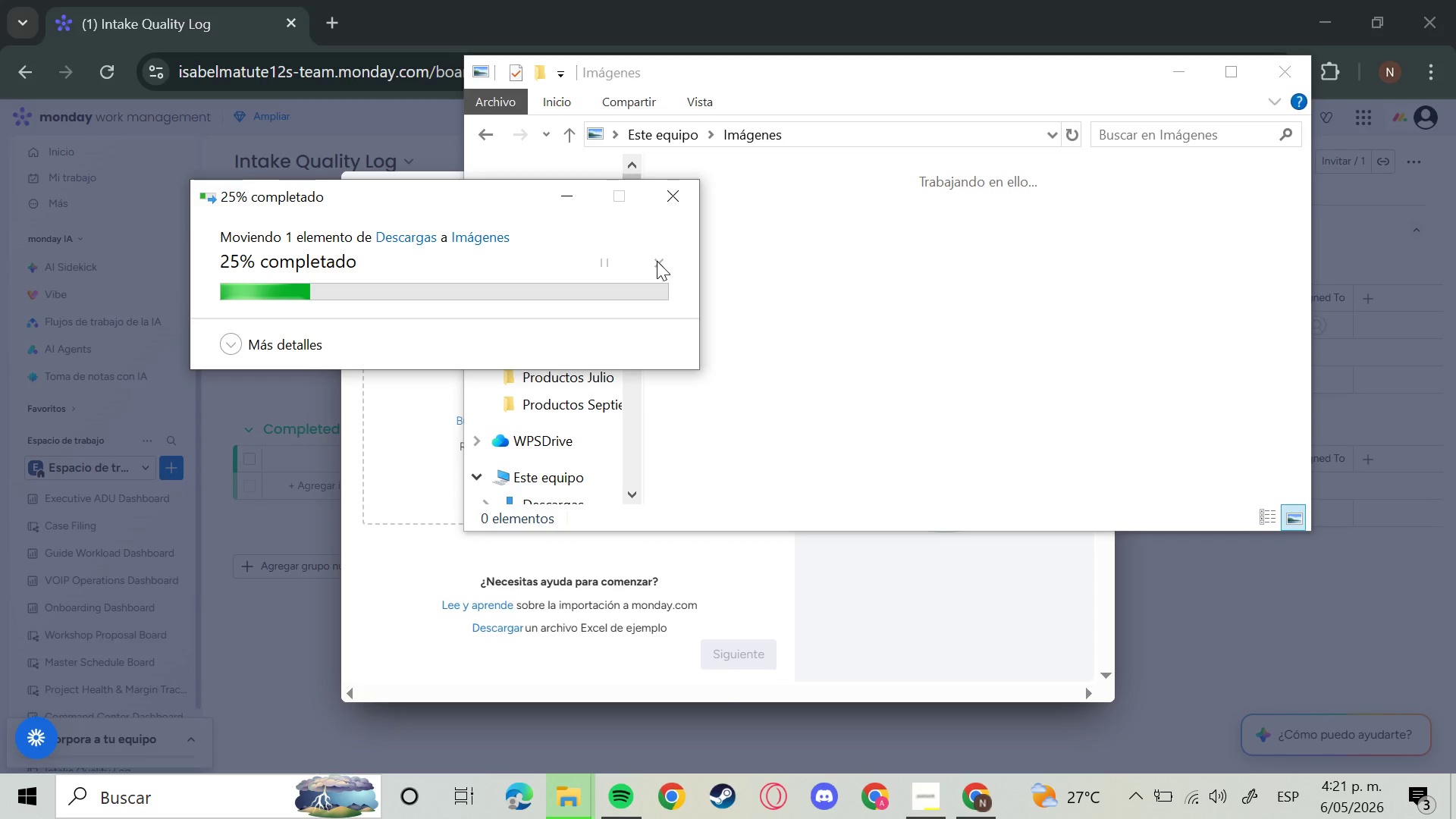 
triple_click([670, 195])
 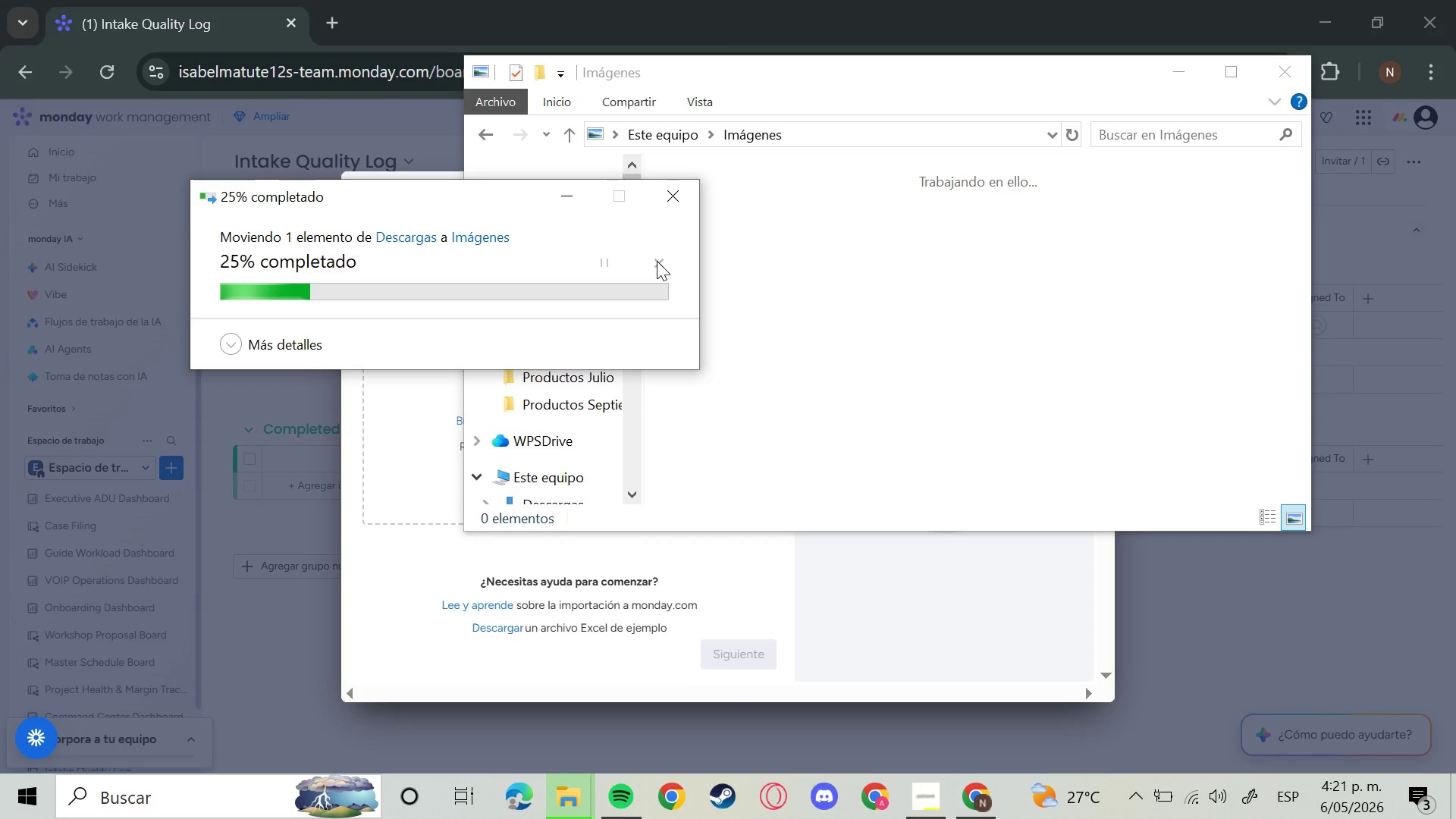 
triple_click([670, 195])
 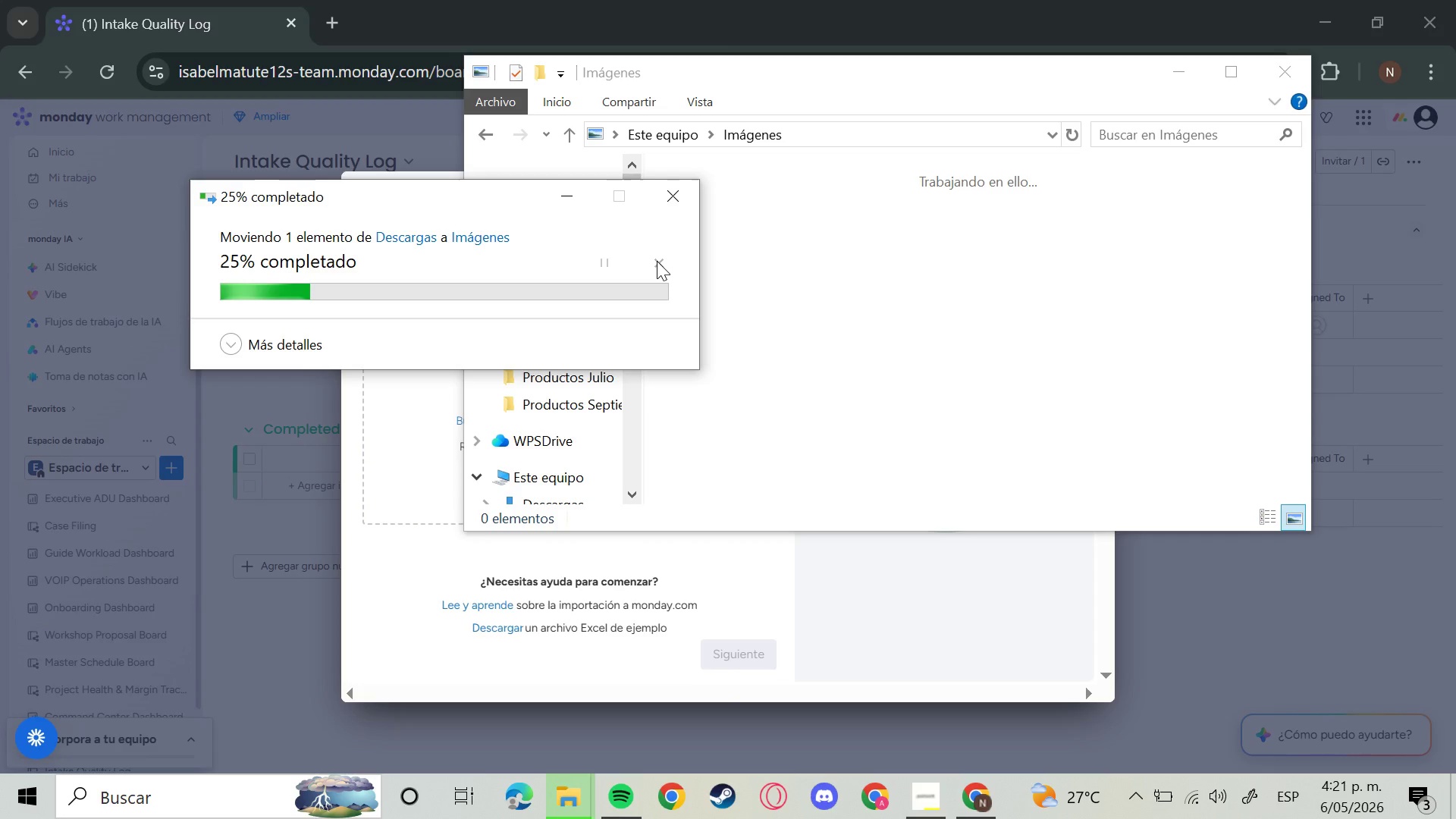 
triple_click([670, 195])
 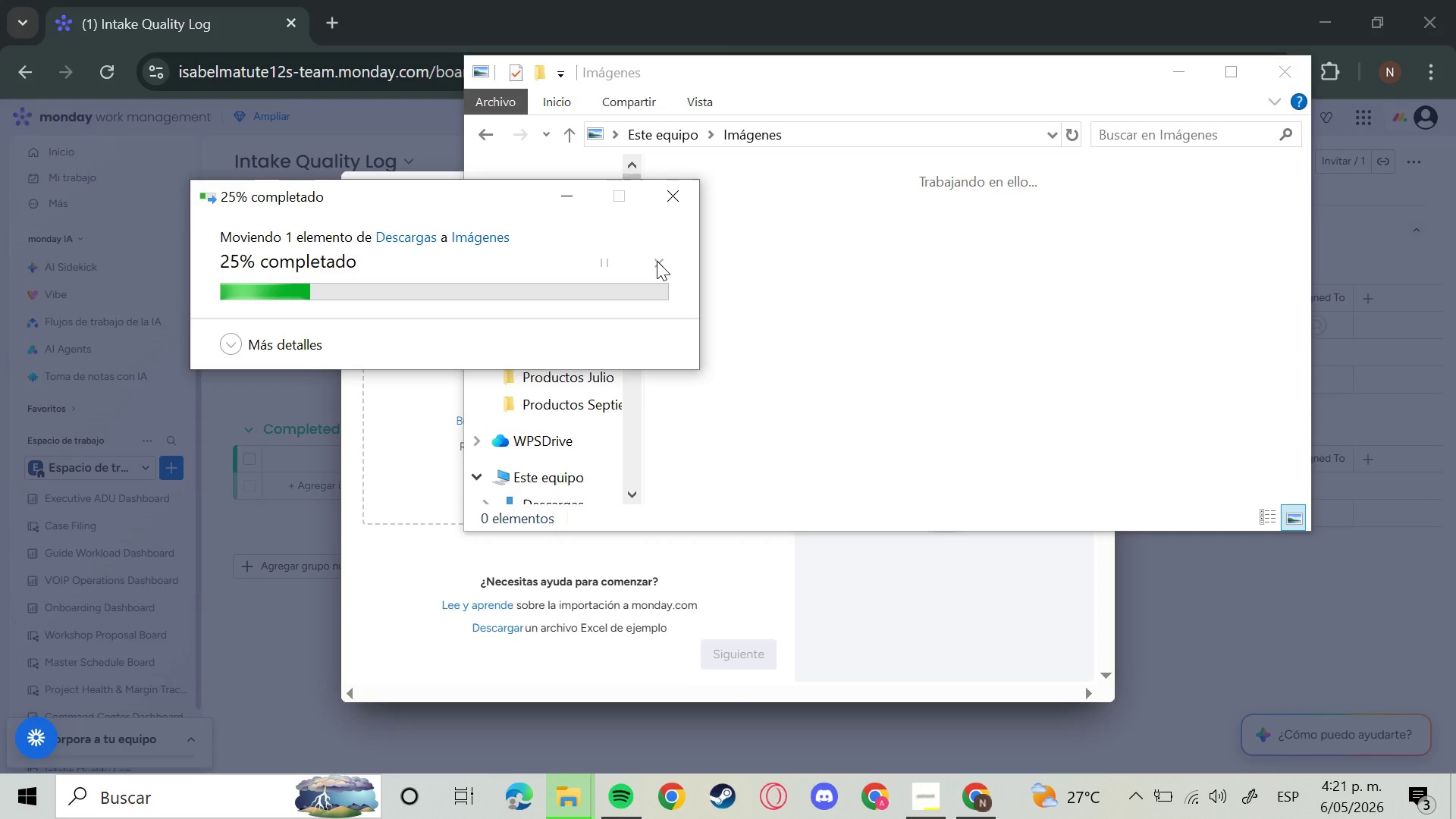 
triple_click([670, 195])
 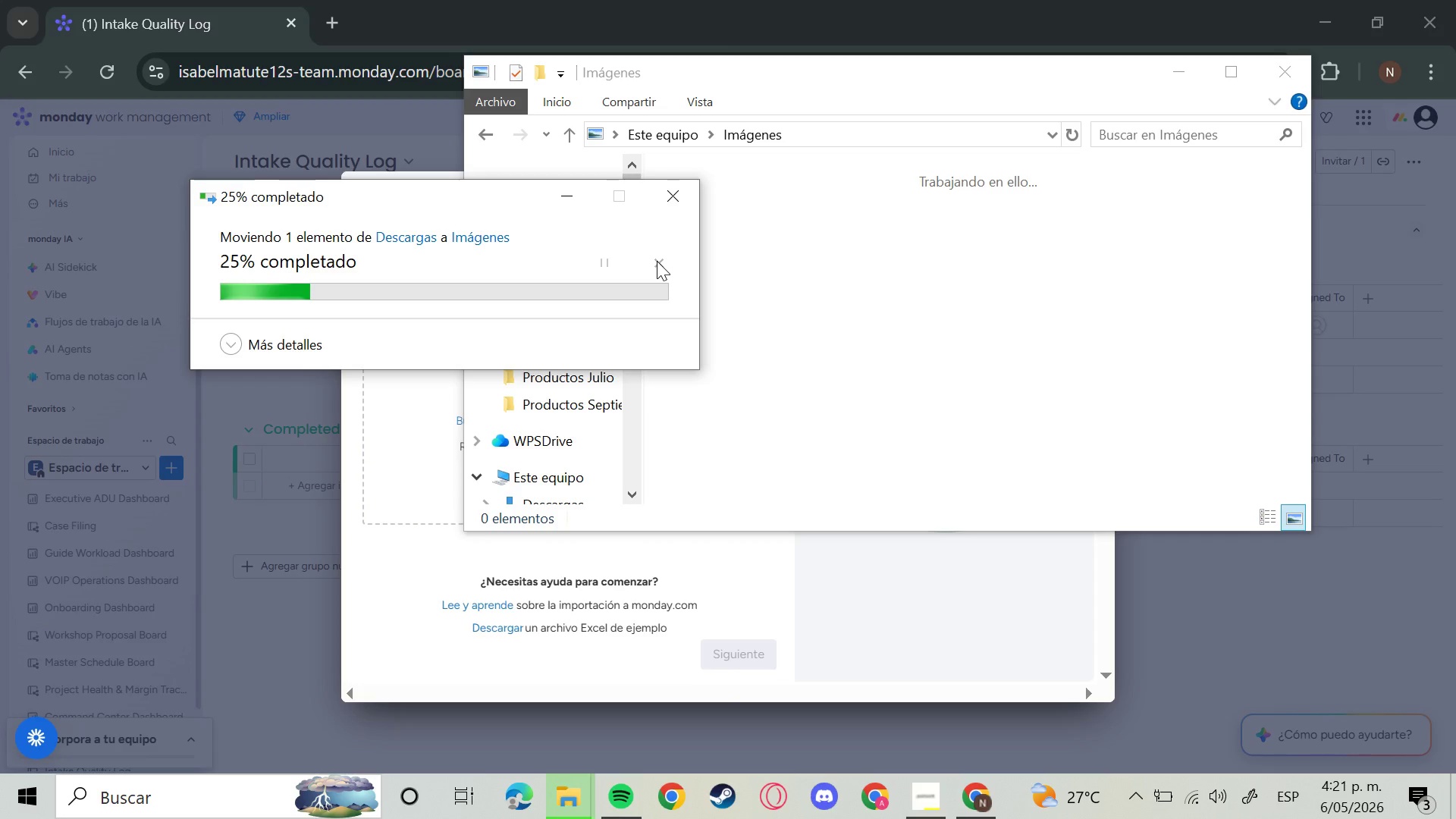 
triple_click([672, 195])
 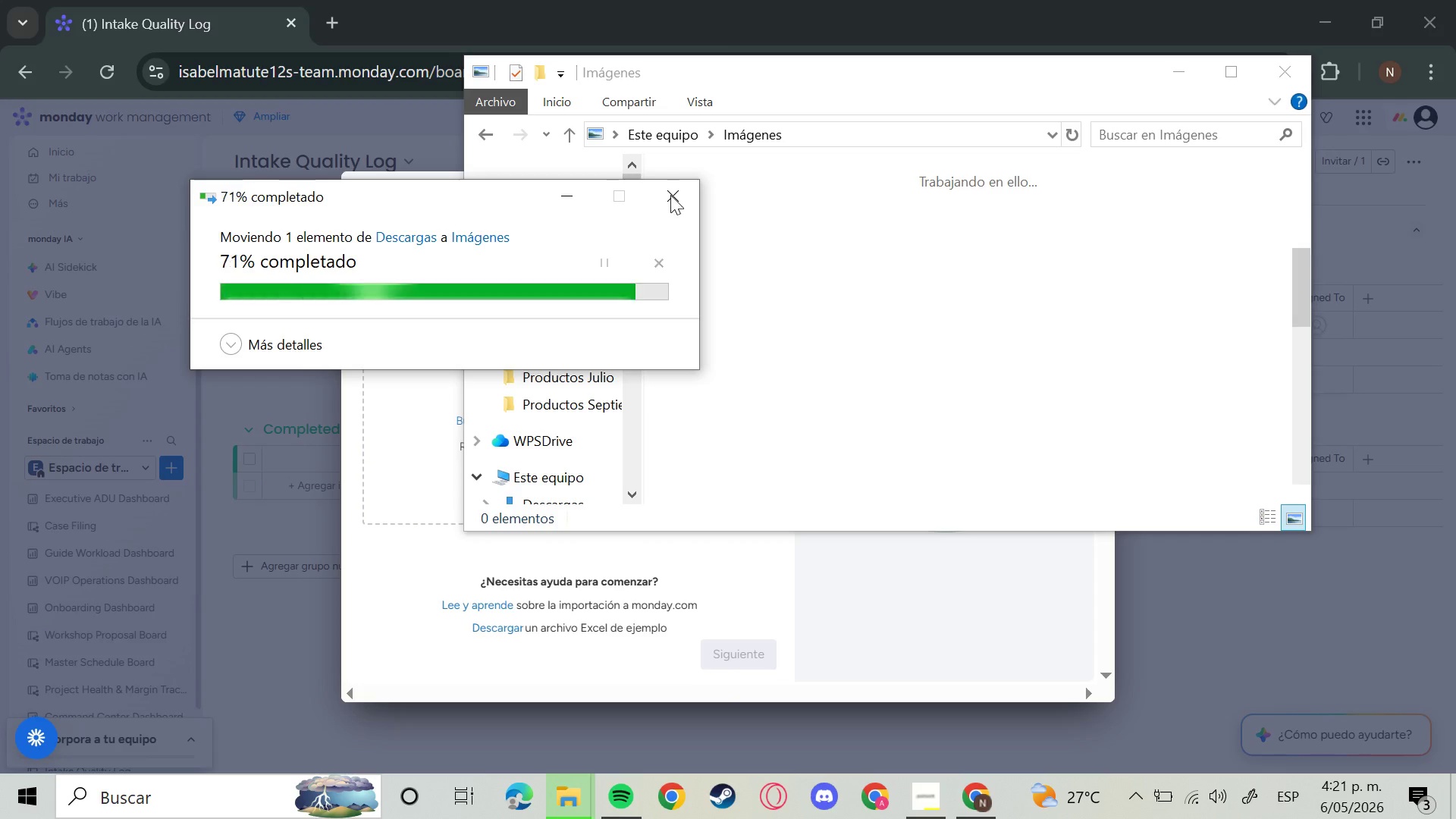 
triple_click([672, 195])
 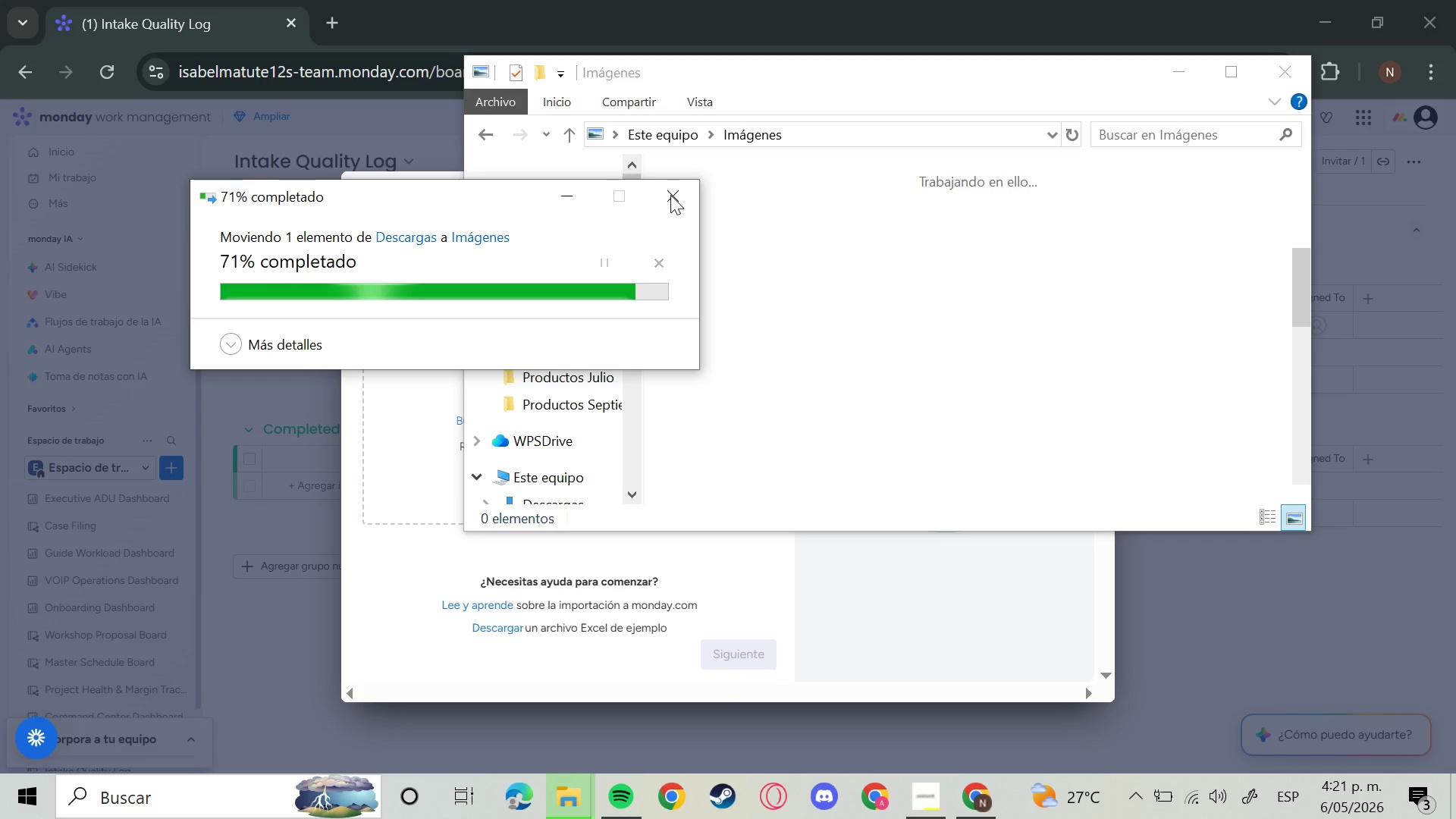 
triple_click([672, 195])
 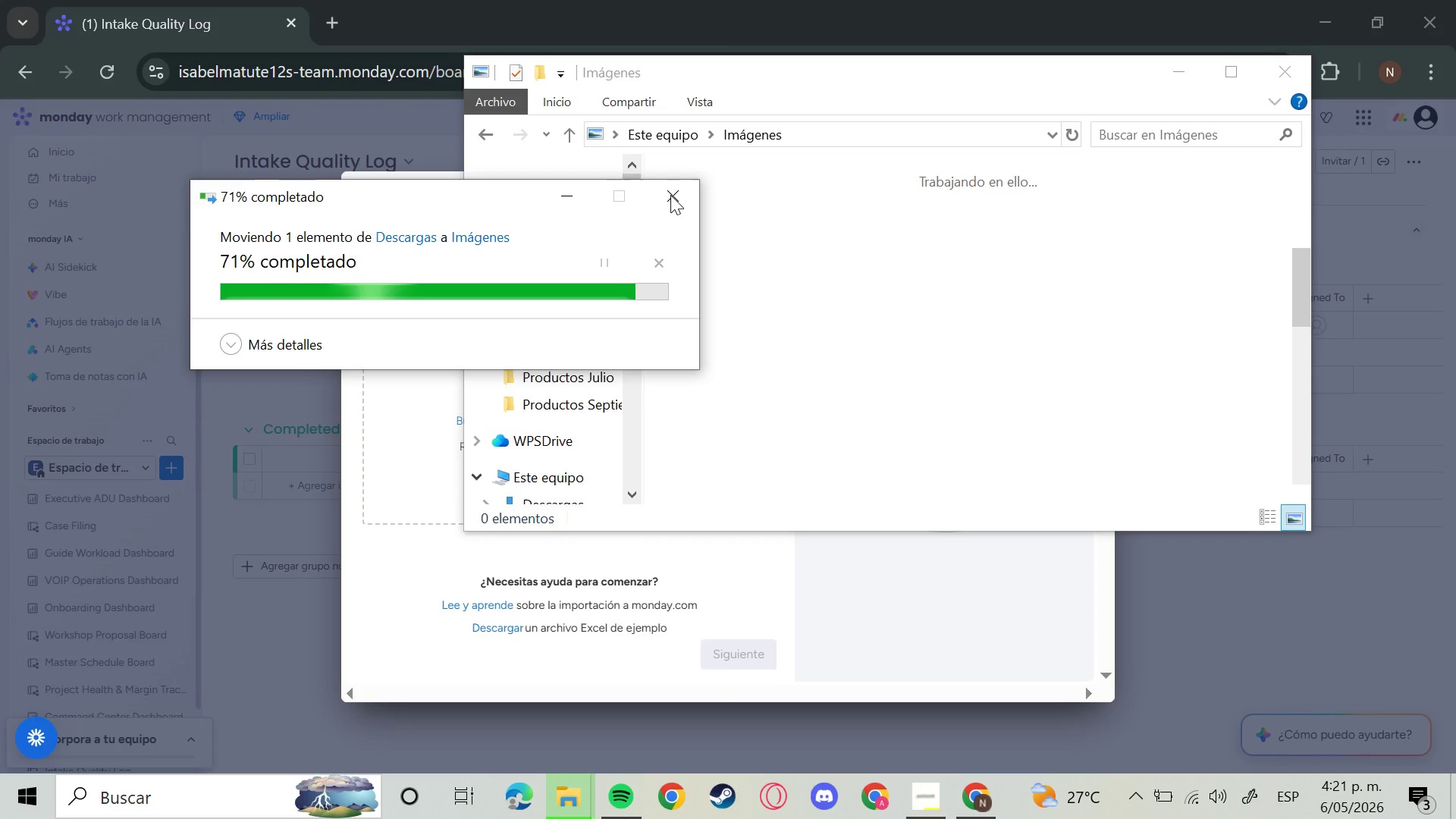 
triple_click([672, 195])
 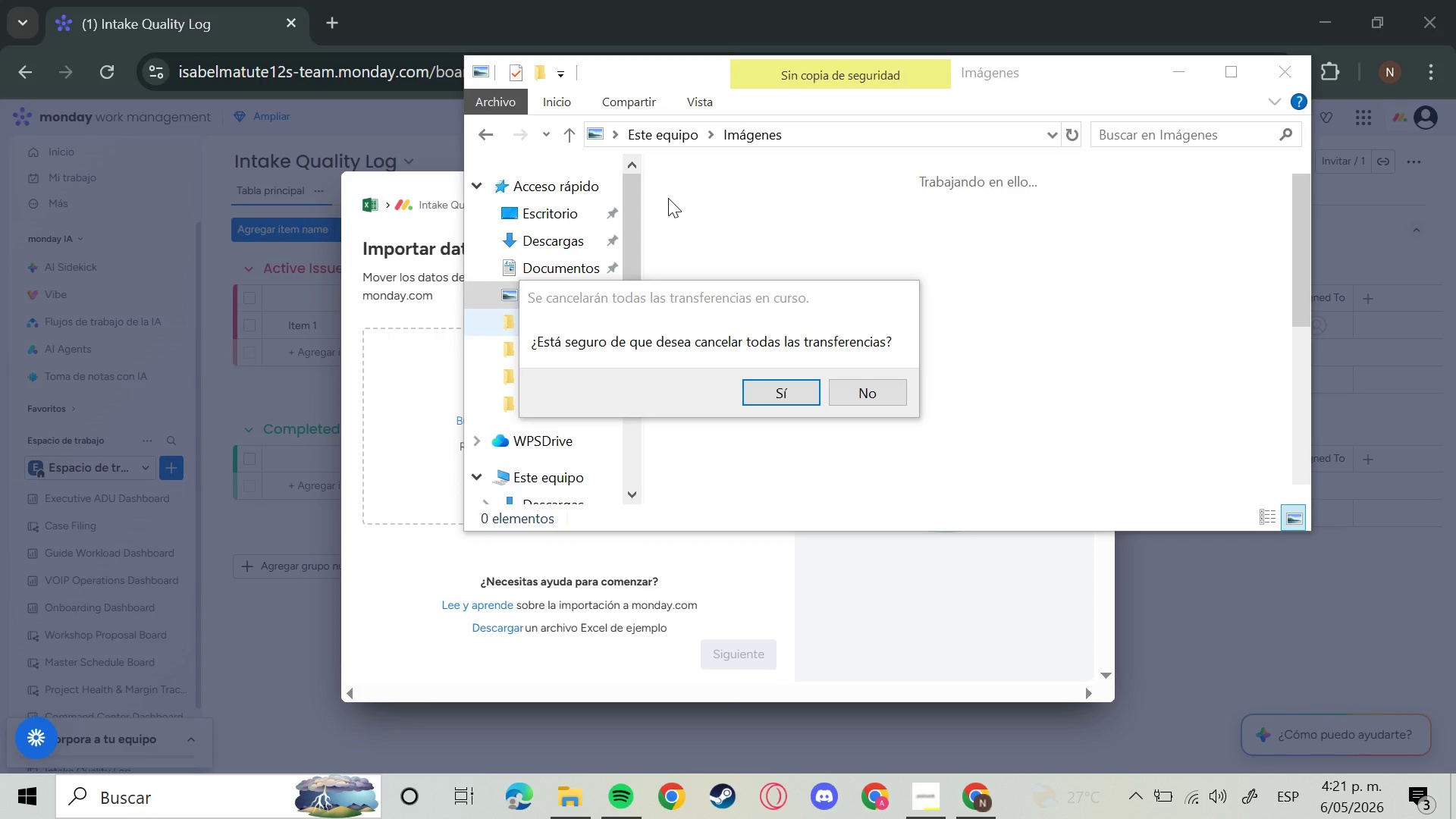 
left_click([565, 240])
 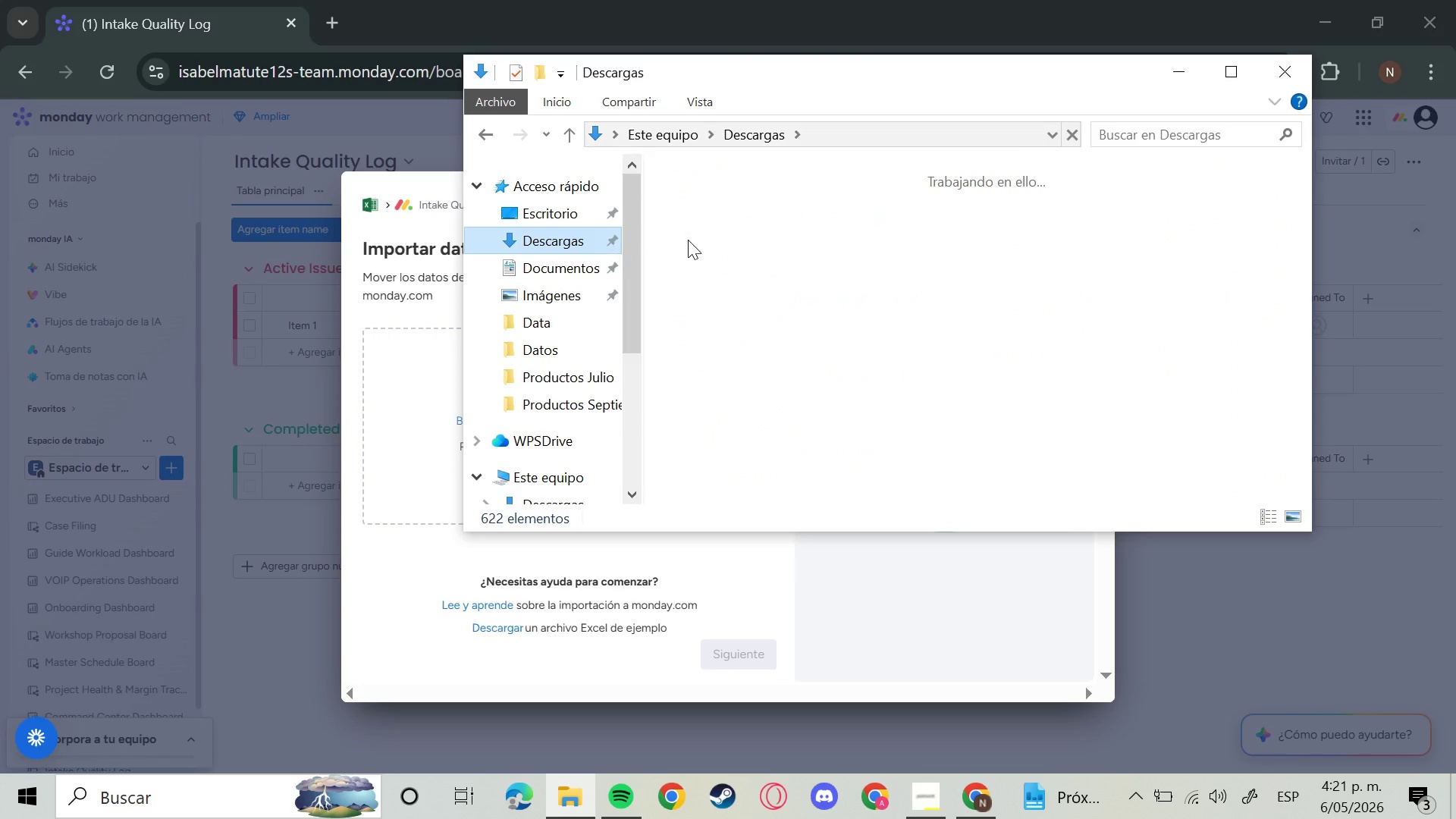 
wait(7.95)
 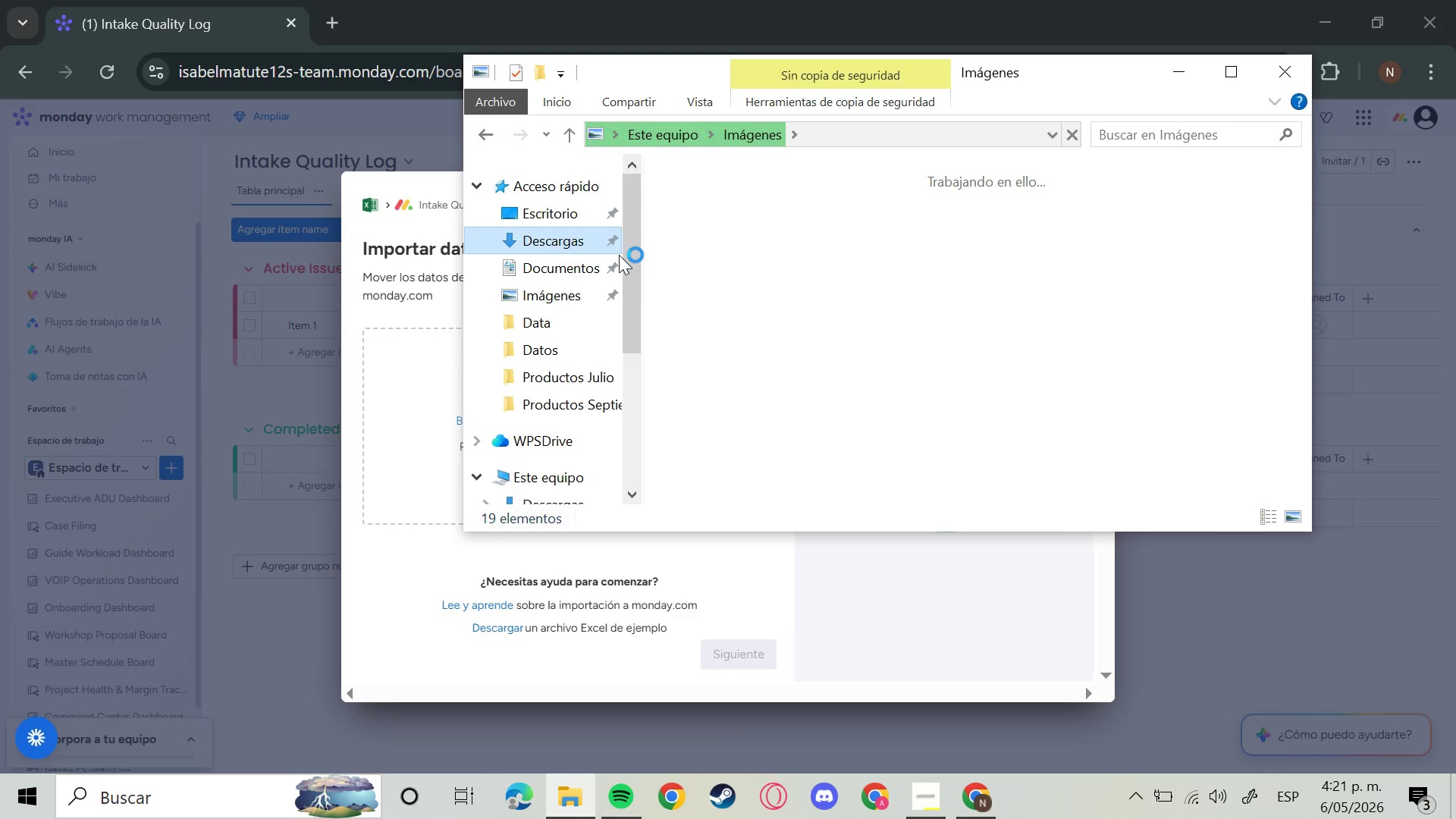 
left_click_drag(start_coordinate=[673, 494], to_coordinate=[639, 497])
 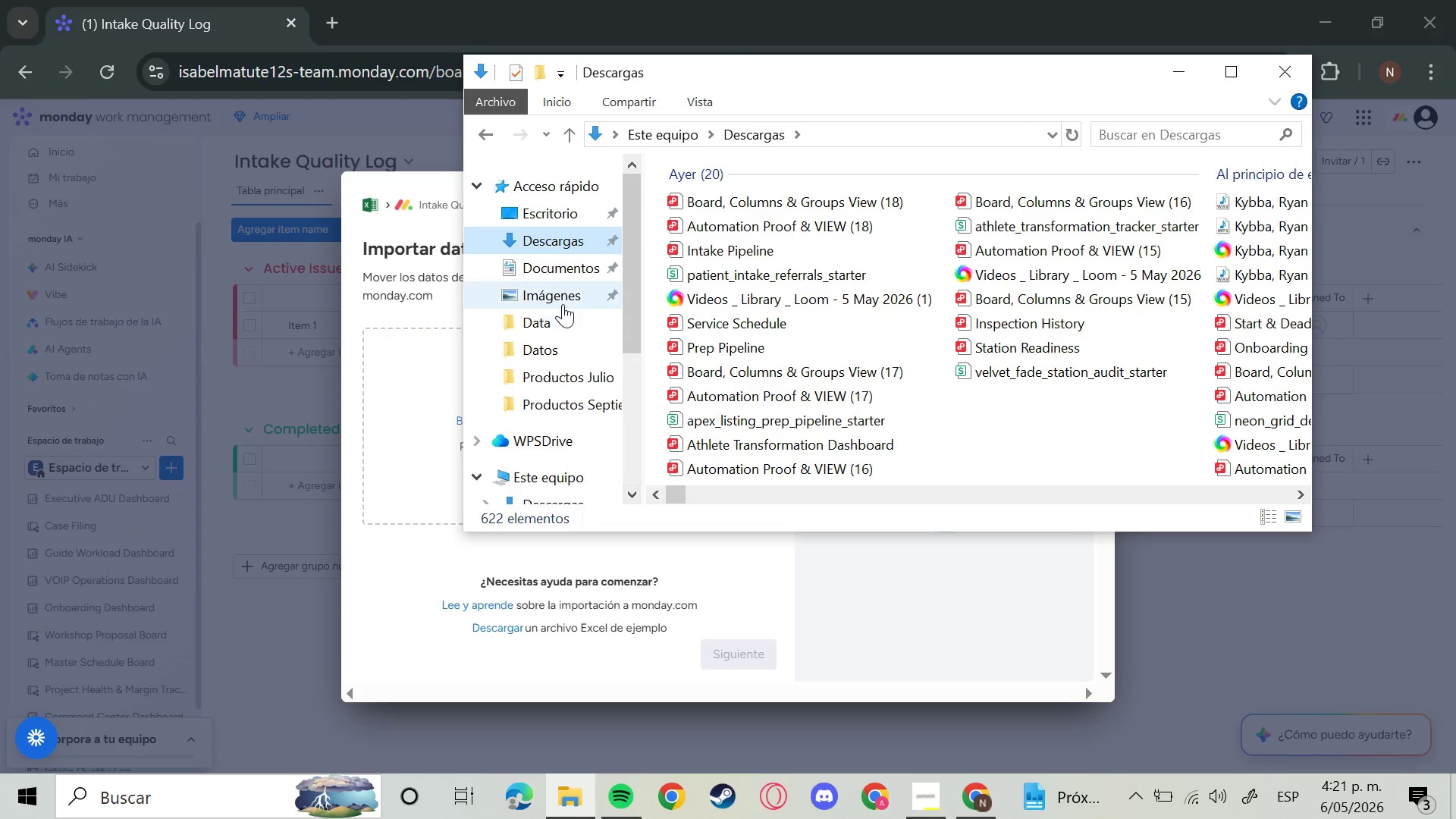 
scroll: coordinate [563, 302], scroll_direction: up, amount: 1.0
 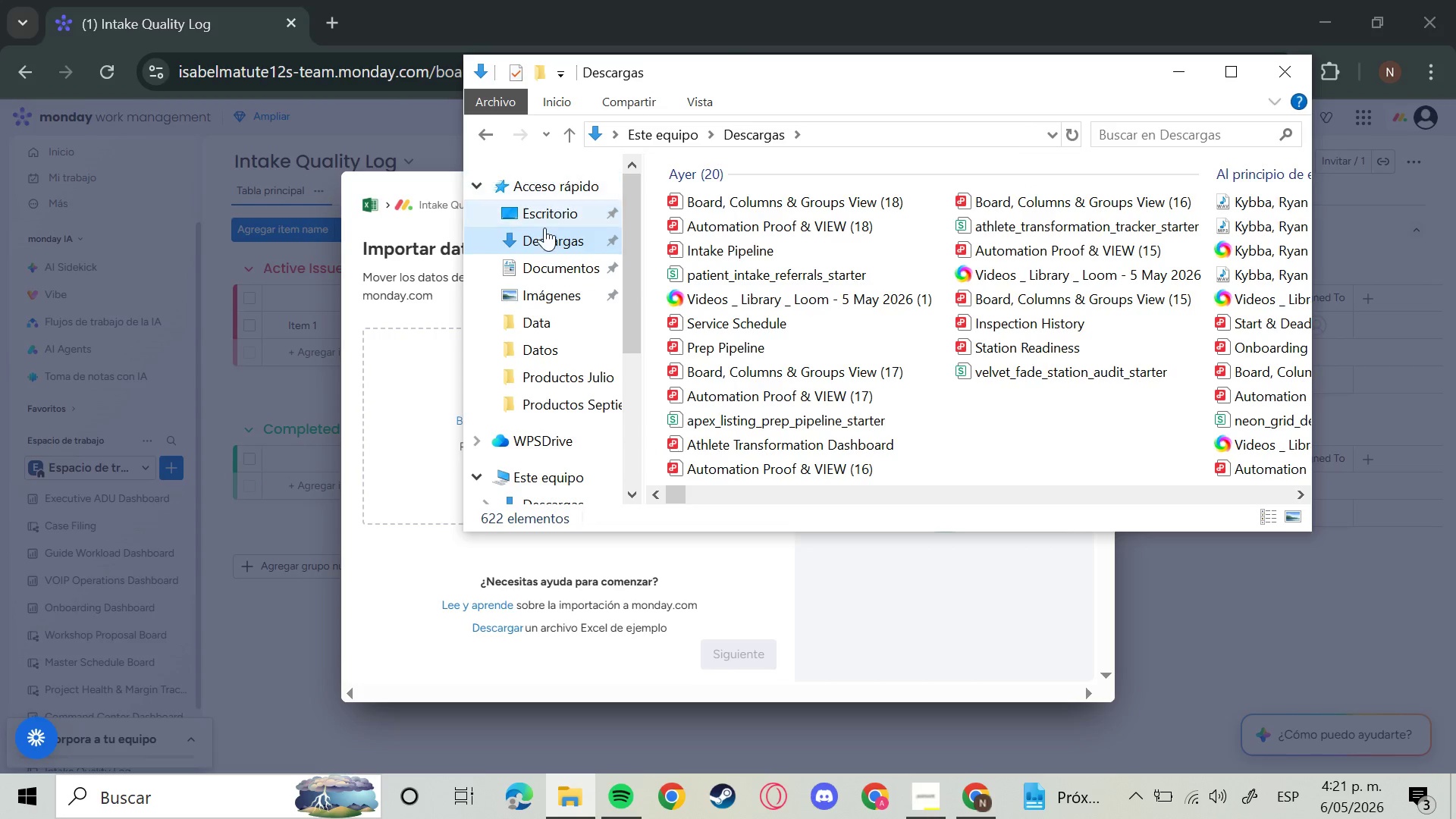 
left_click([544, 228])
 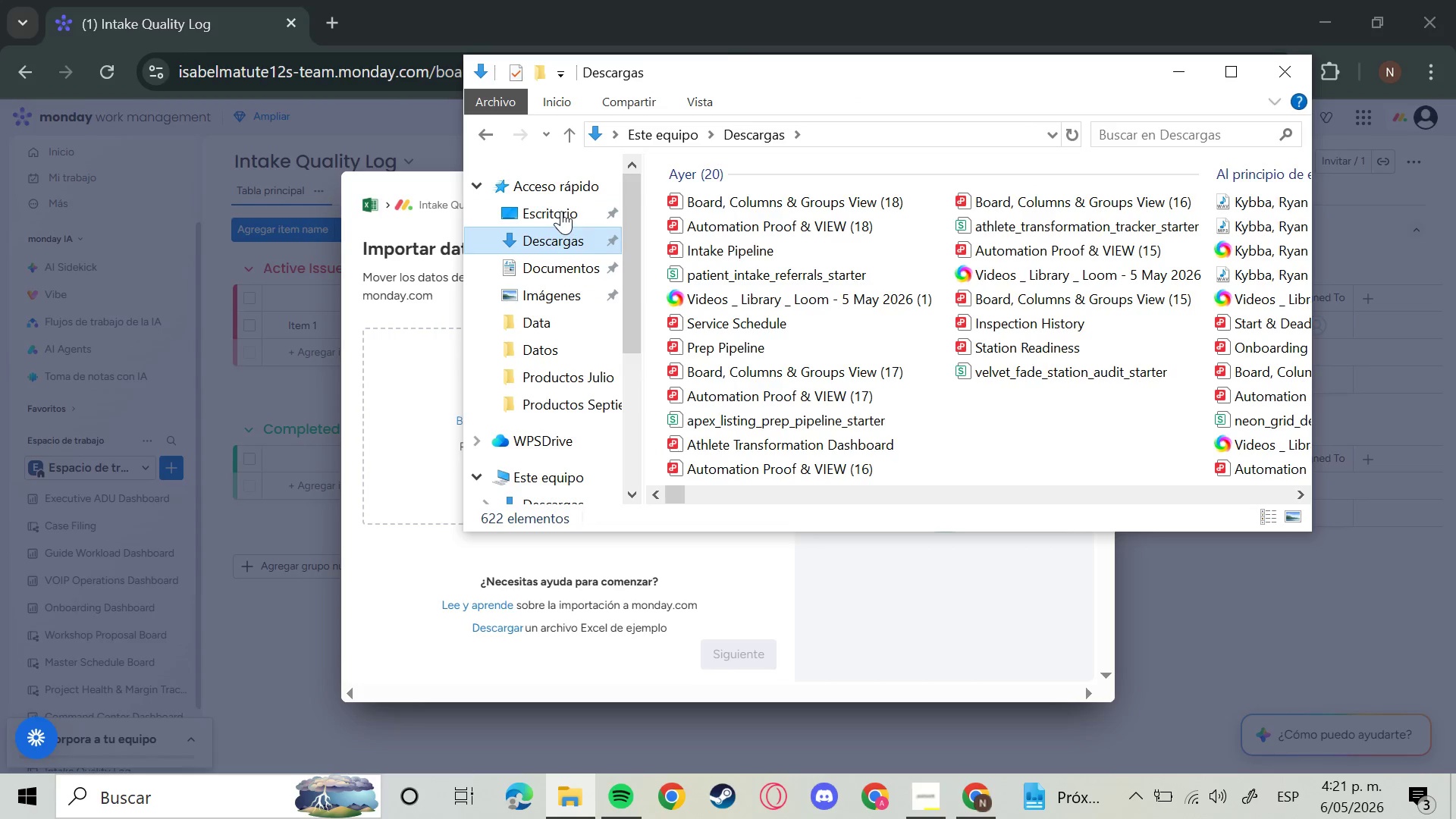 
left_click([561, 211])
 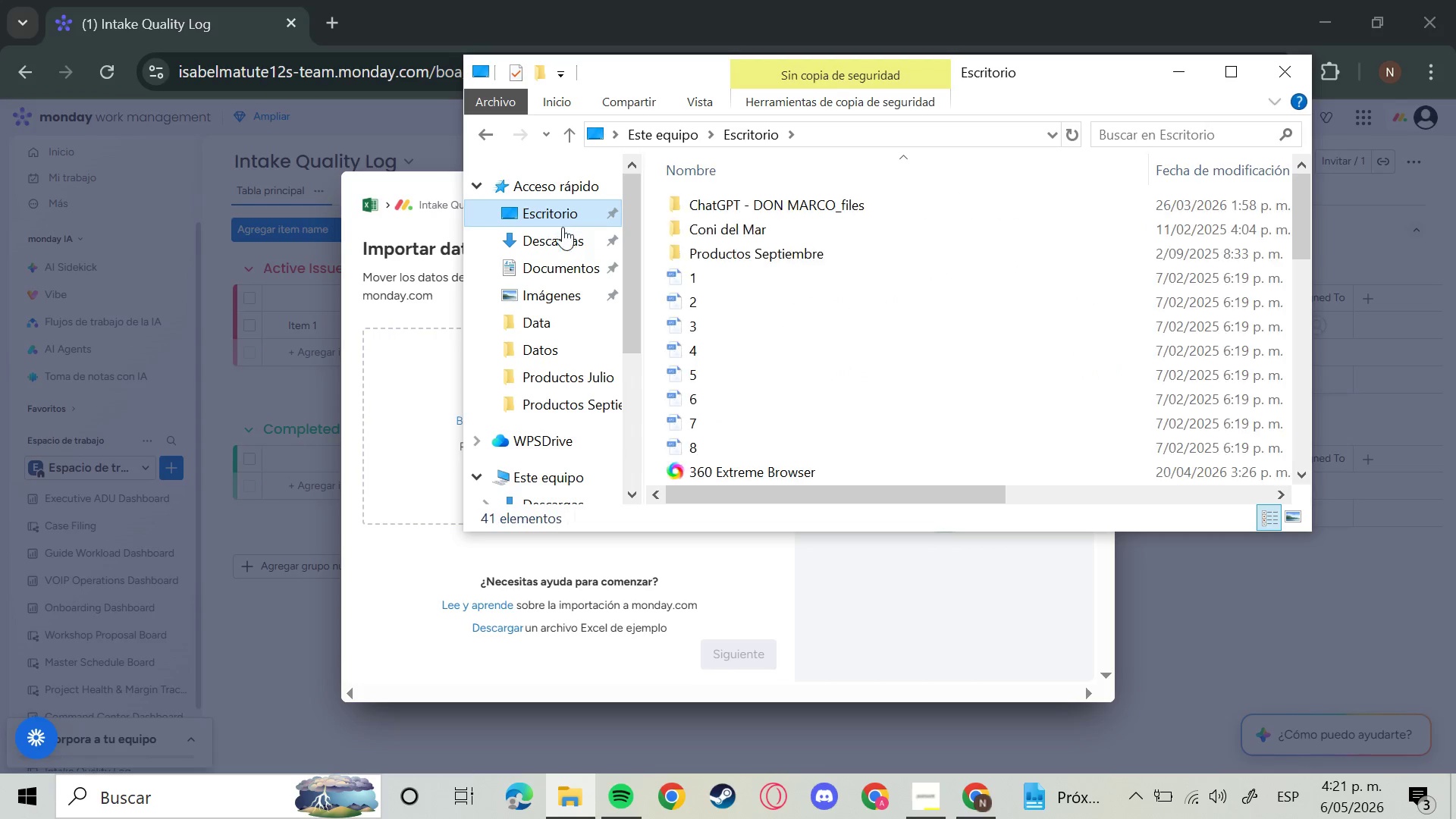 
left_click([563, 228])
 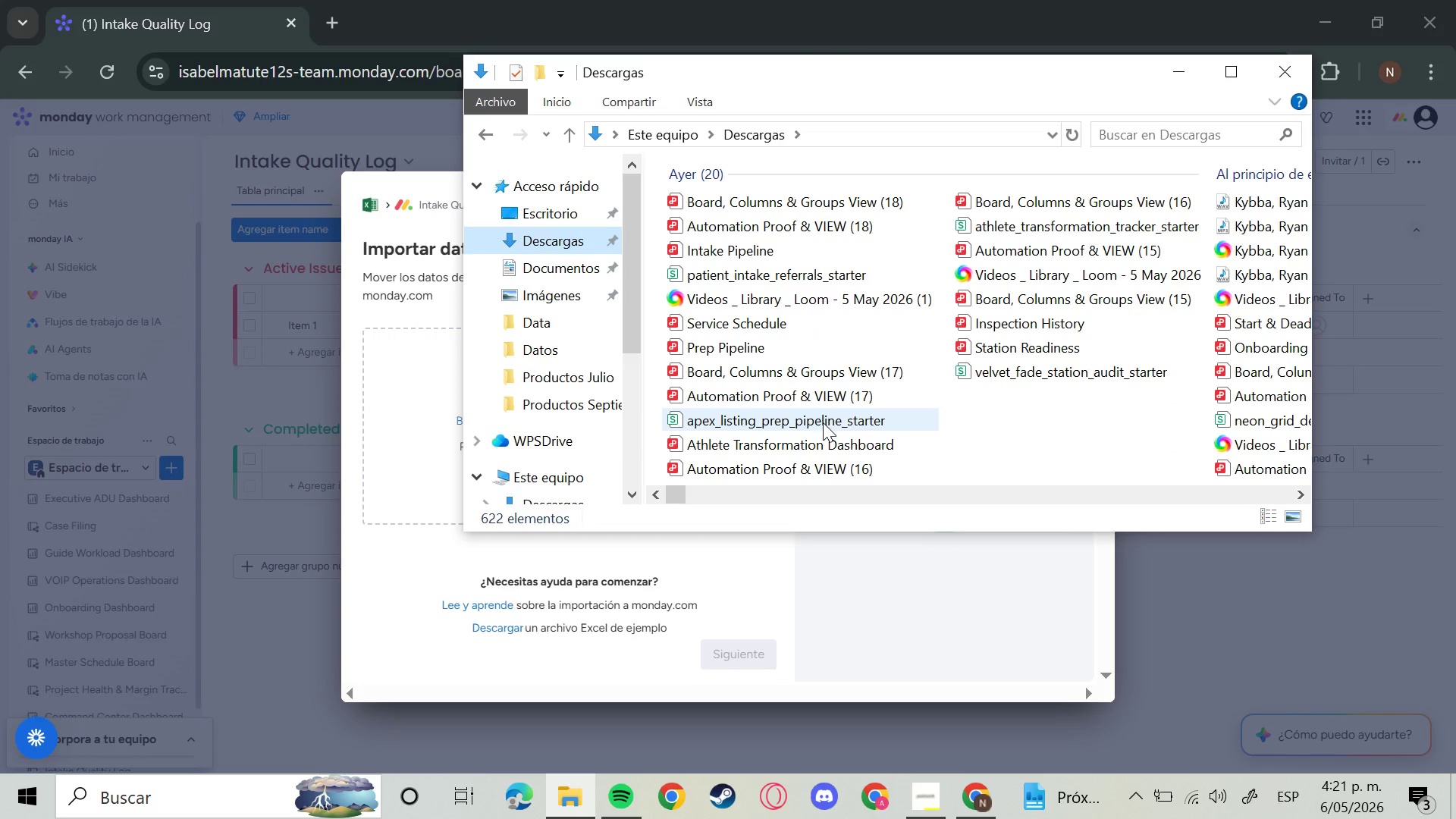 
scroll: coordinate [821, 391], scroll_direction: up, amount: 2.0